 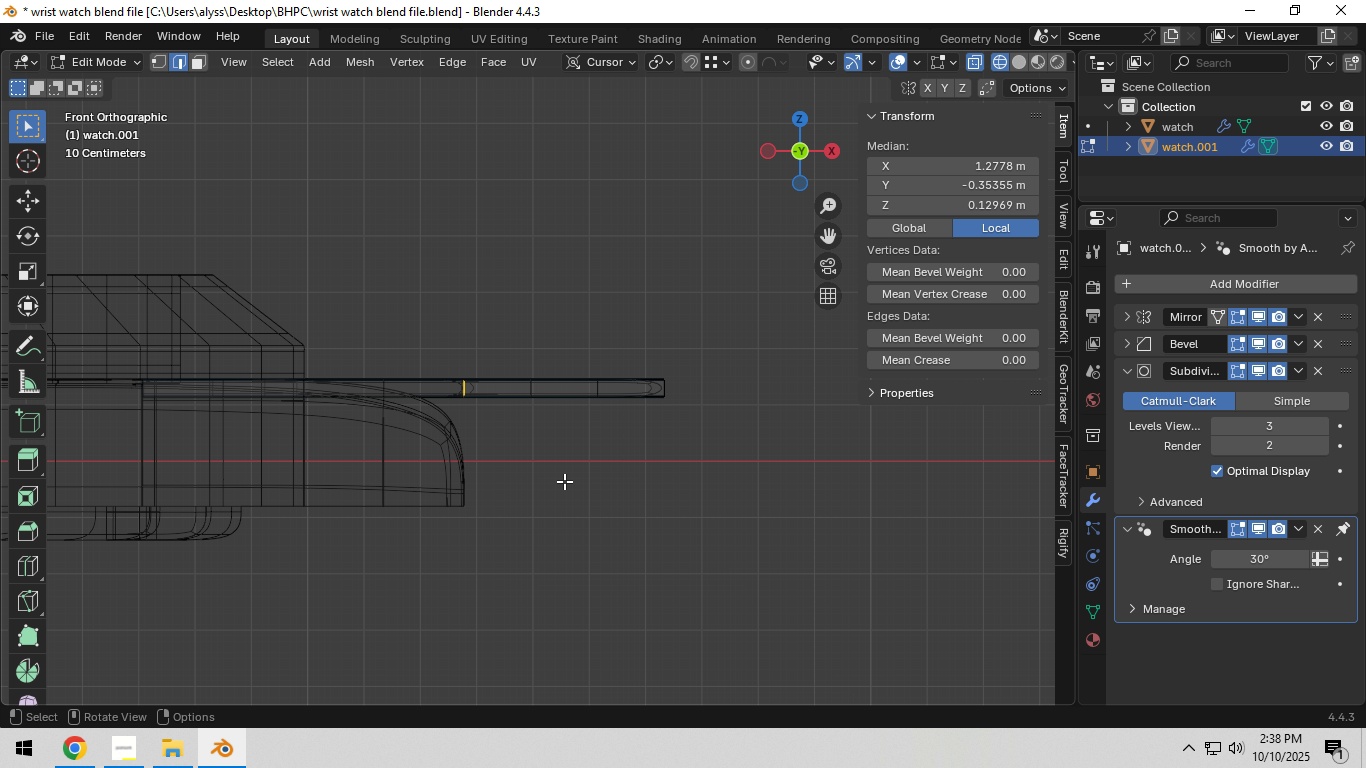 
key(Shift+ShiftLeft)
 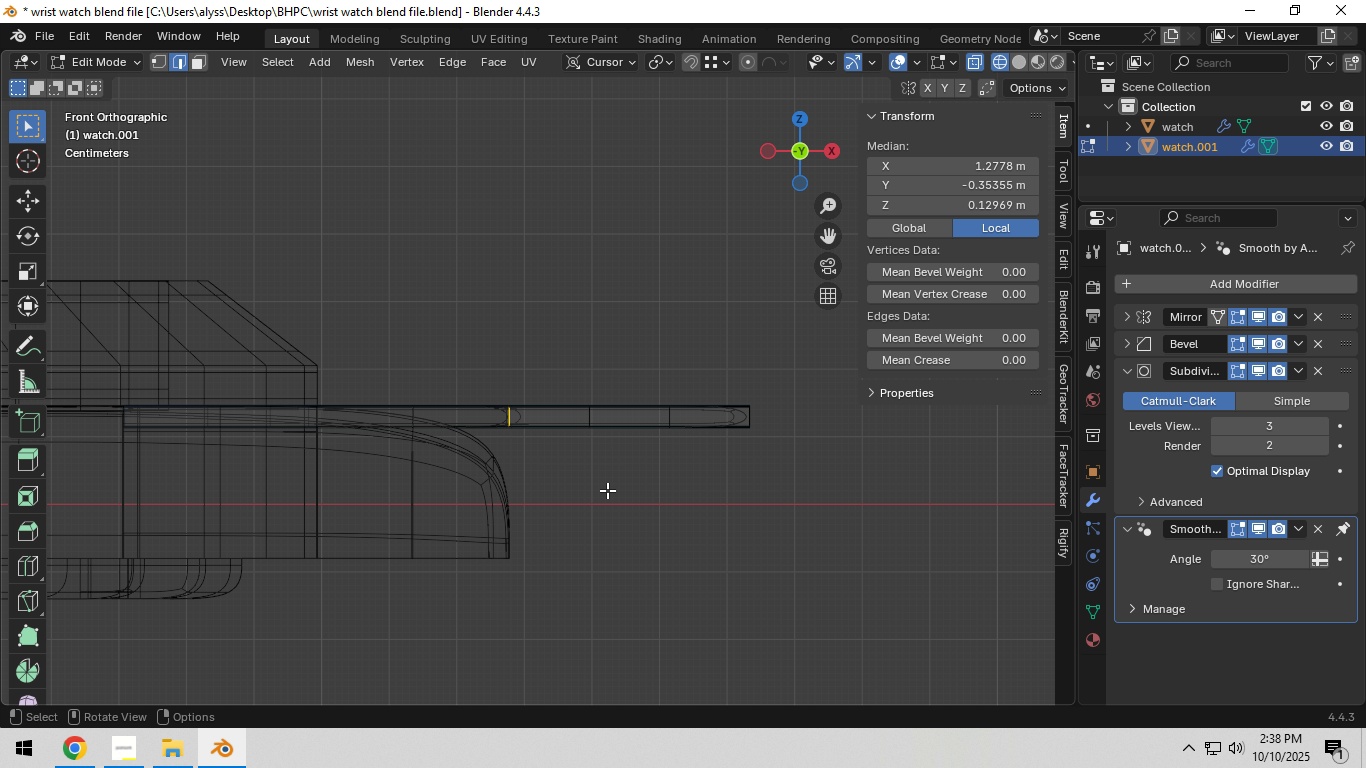 
scroll: coordinate [607, 490], scroll_direction: up, amount: 4.0
 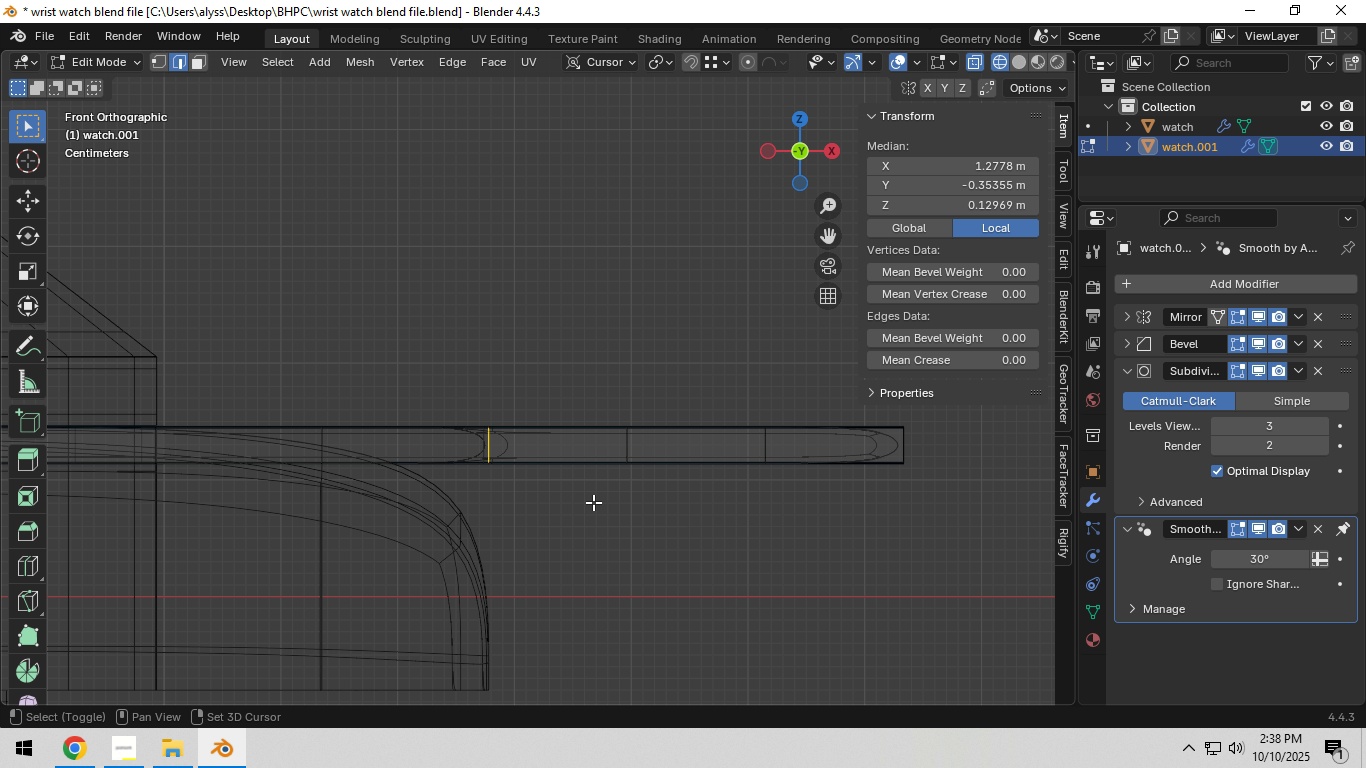 
hold_key(key=ShiftLeft, duration=0.56)
 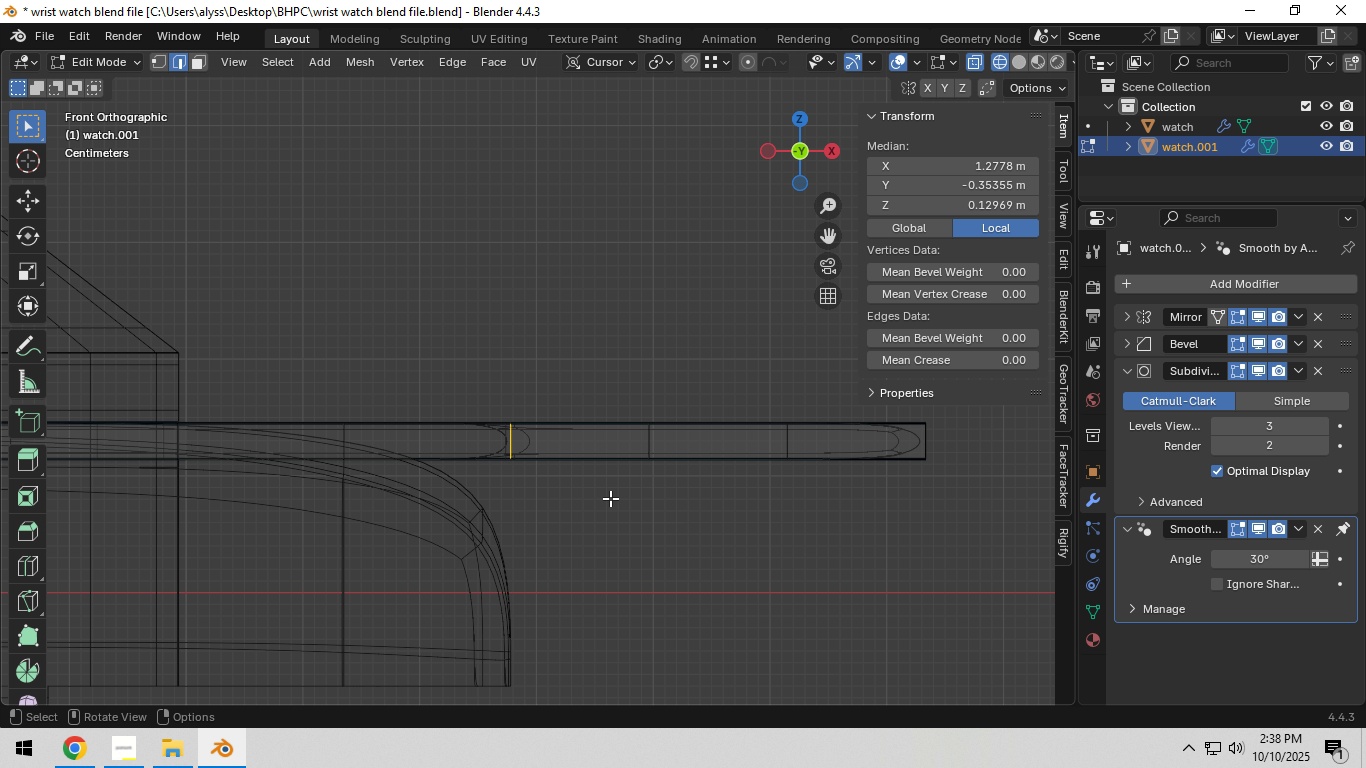 
left_click_drag(start_coordinate=[434, 385], to_coordinate=[572, 518])
 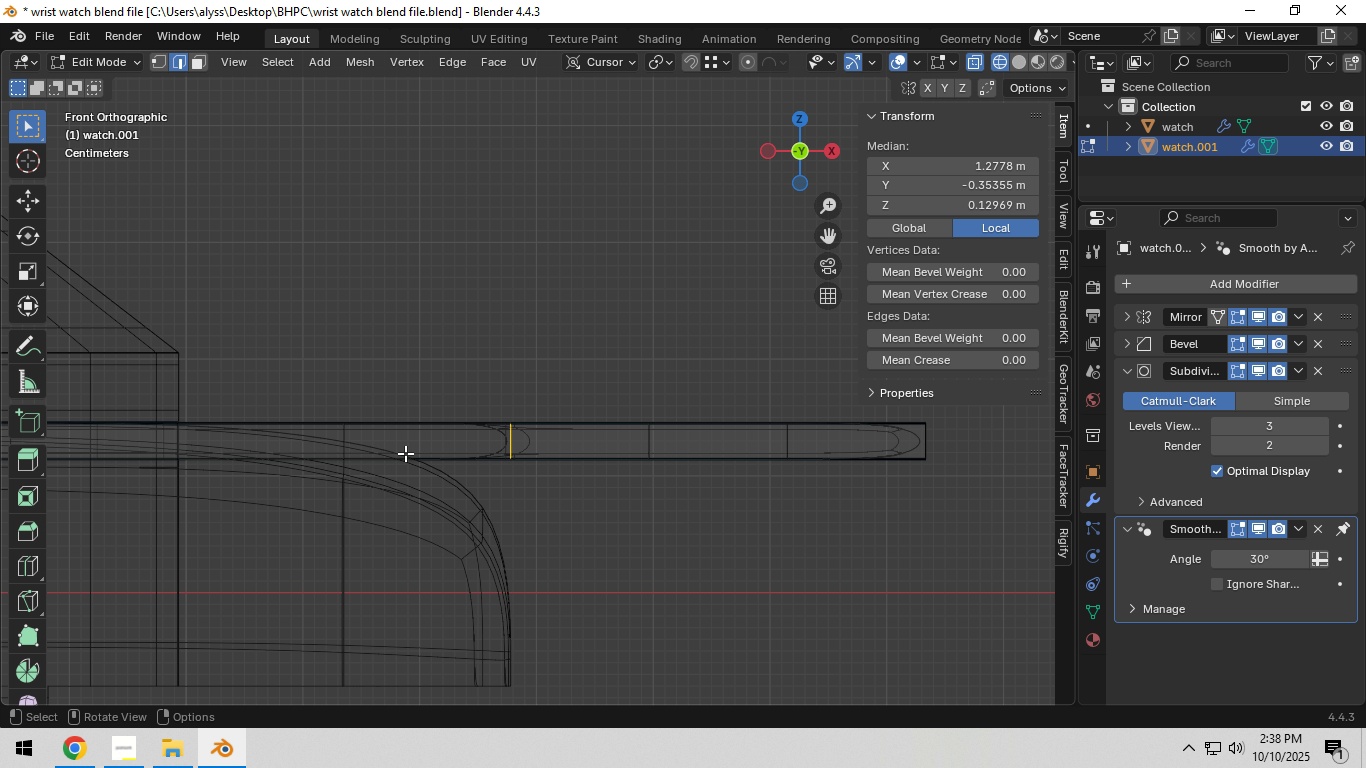 
left_click_drag(start_coordinate=[307, 381], to_coordinate=[363, 500])
 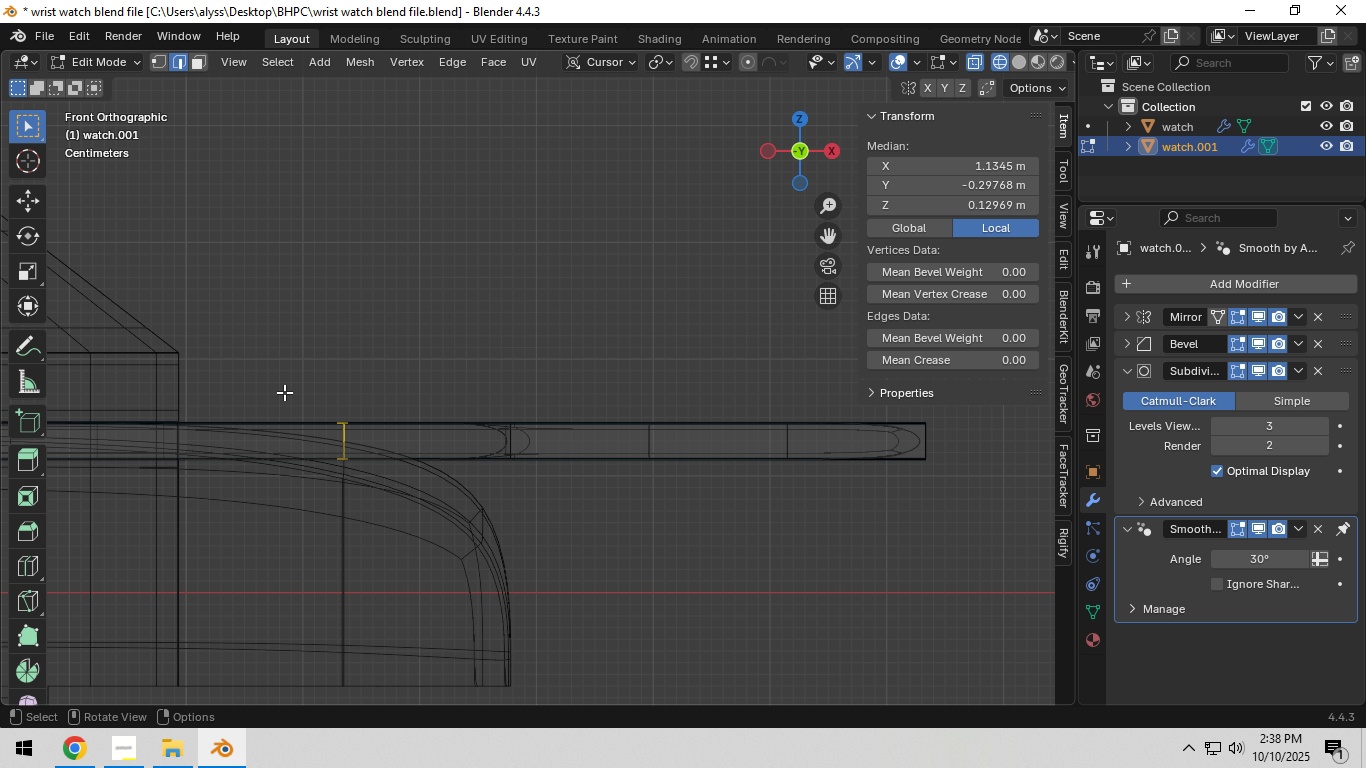 
left_click_drag(start_coordinate=[274, 365], to_coordinate=[447, 534])
 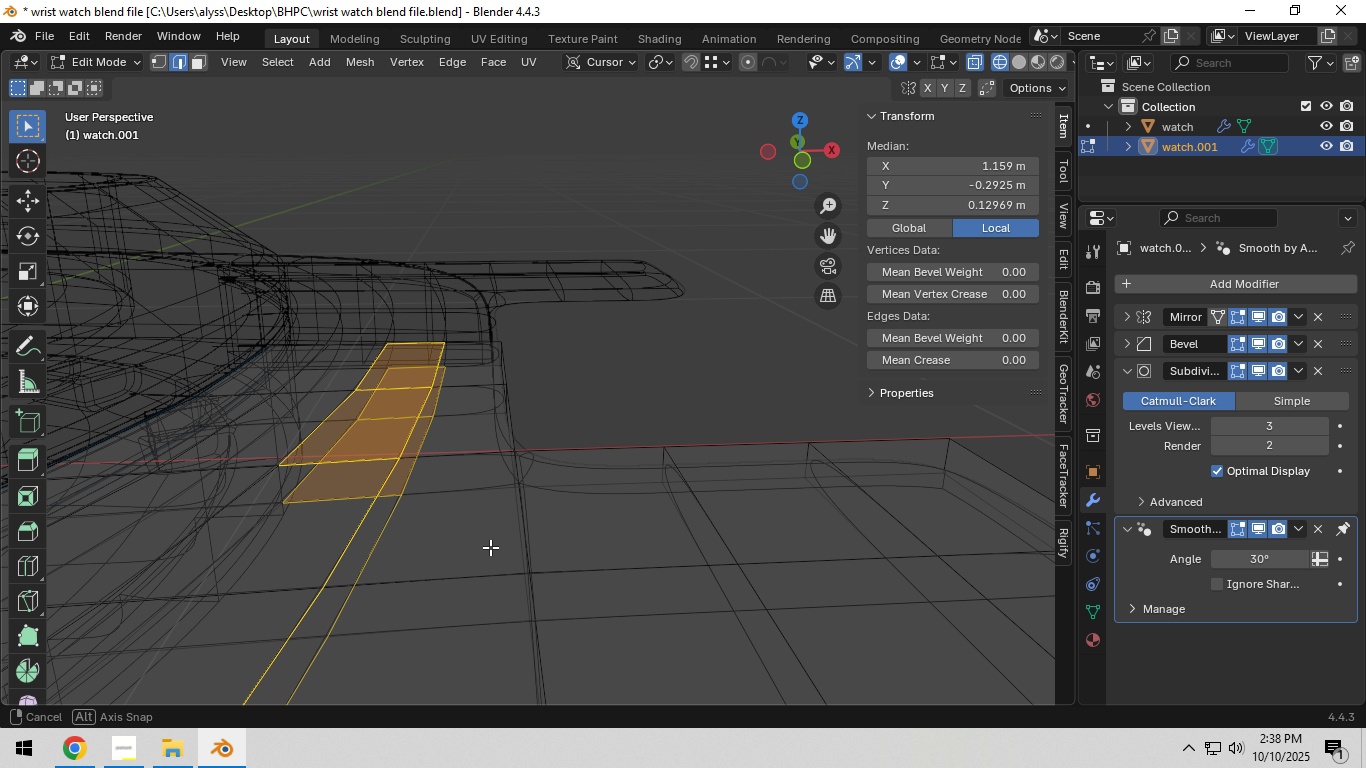 
scroll: coordinate [502, 533], scroll_direction: down, amount: 2.0
 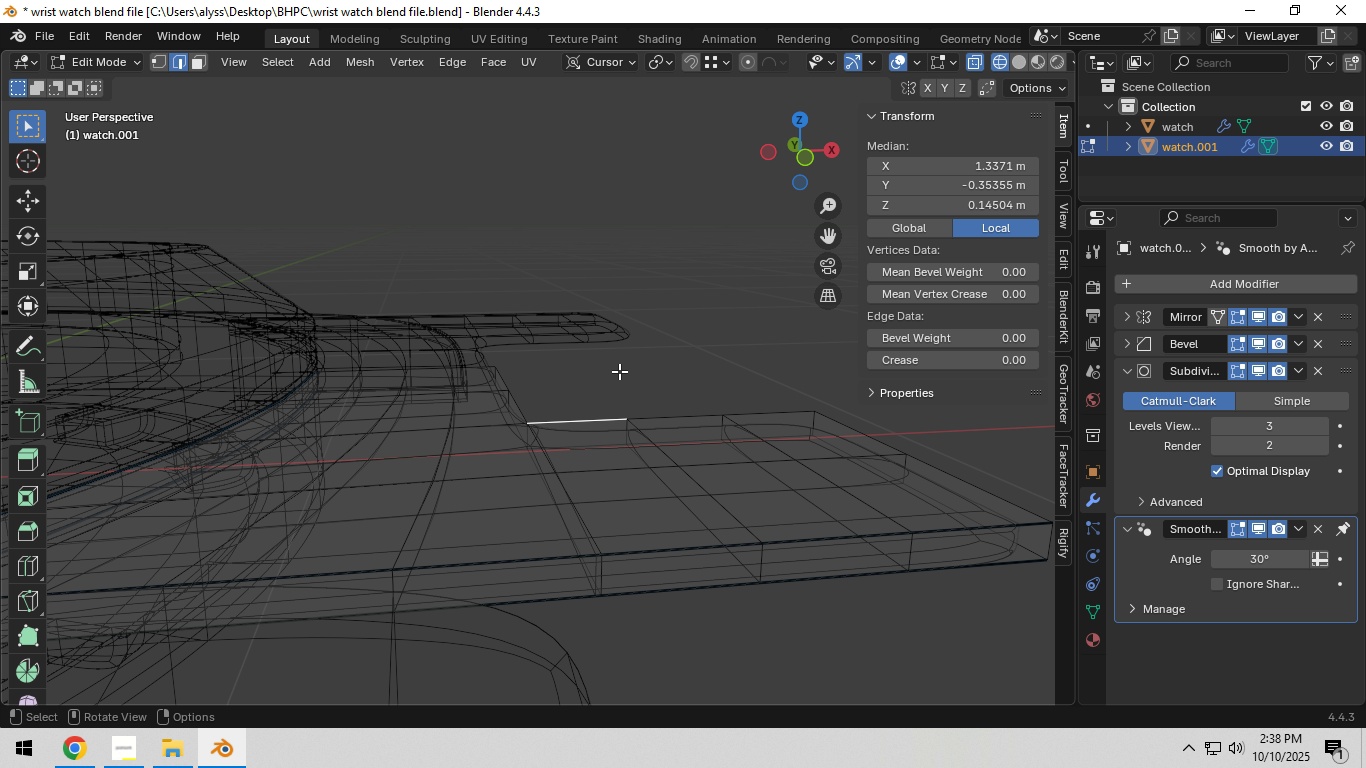 
left_click([619, 371])
 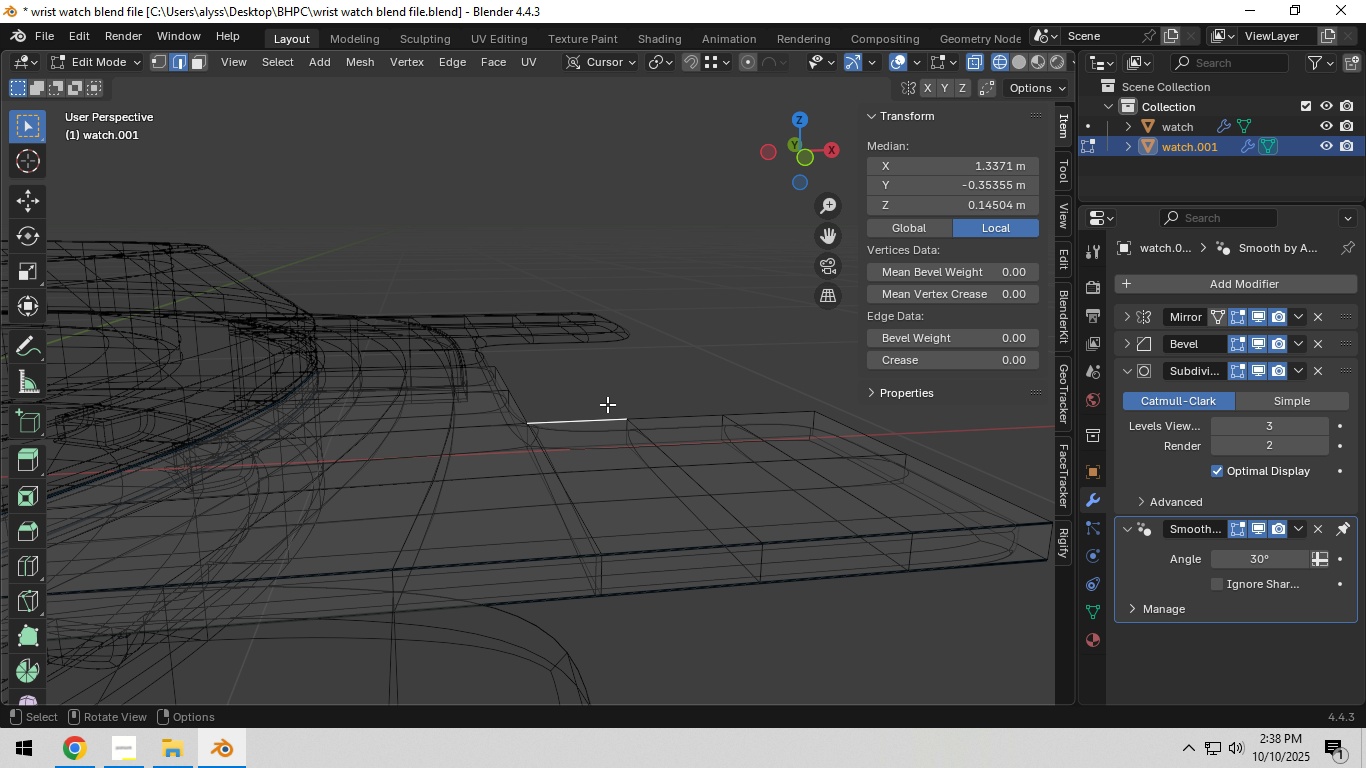 
hold_key(key=Backquote, duration=0.63)
 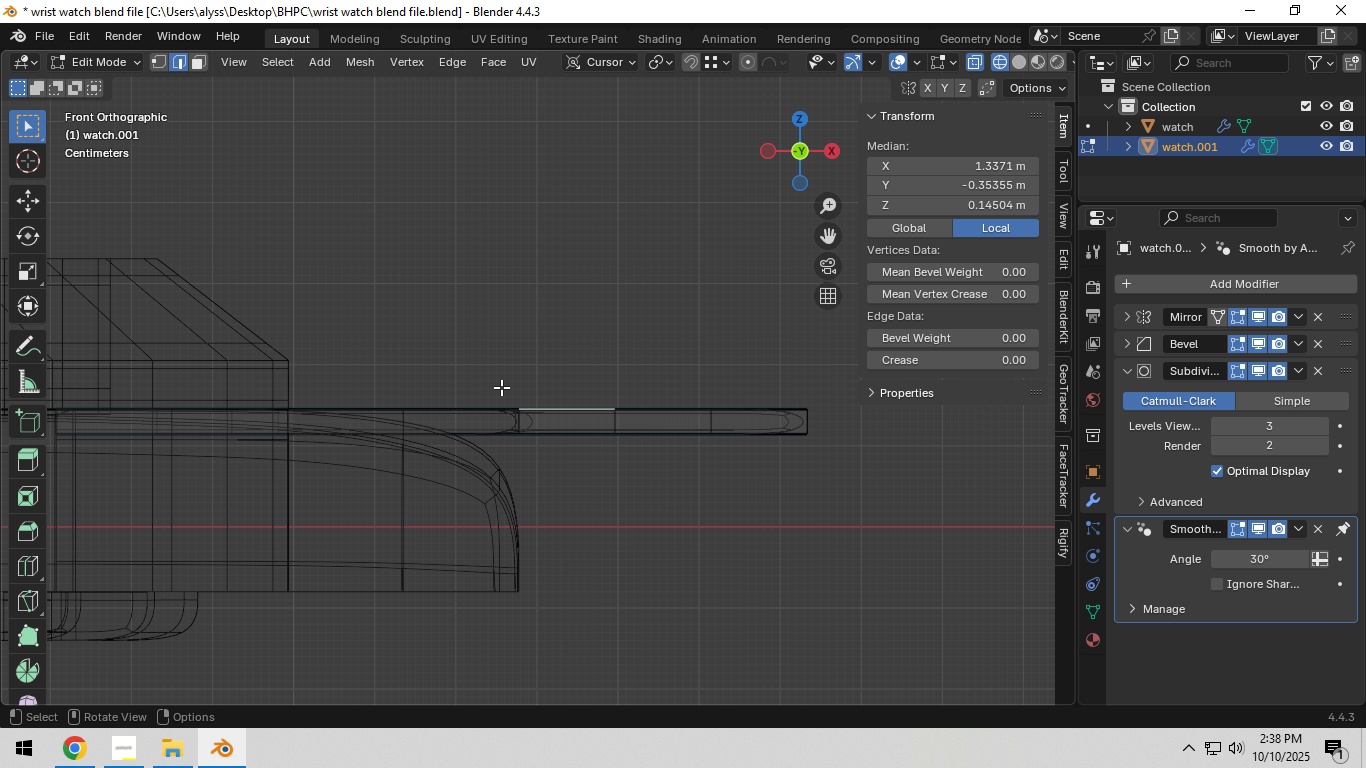 
left_click_drag(start_coordinate=[495, 378], to_coordinate=[557, 456])
 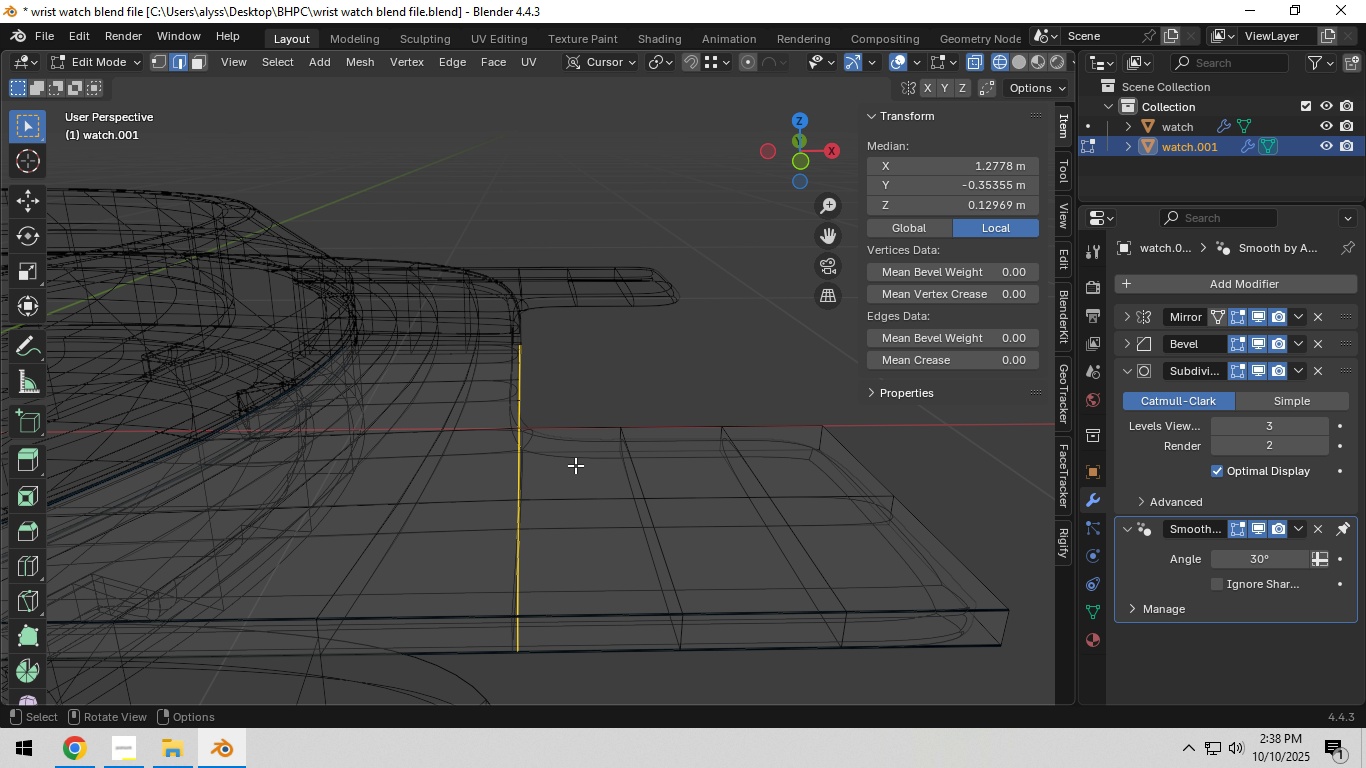 
hold_key(key=Backquote, duration=0.38)
 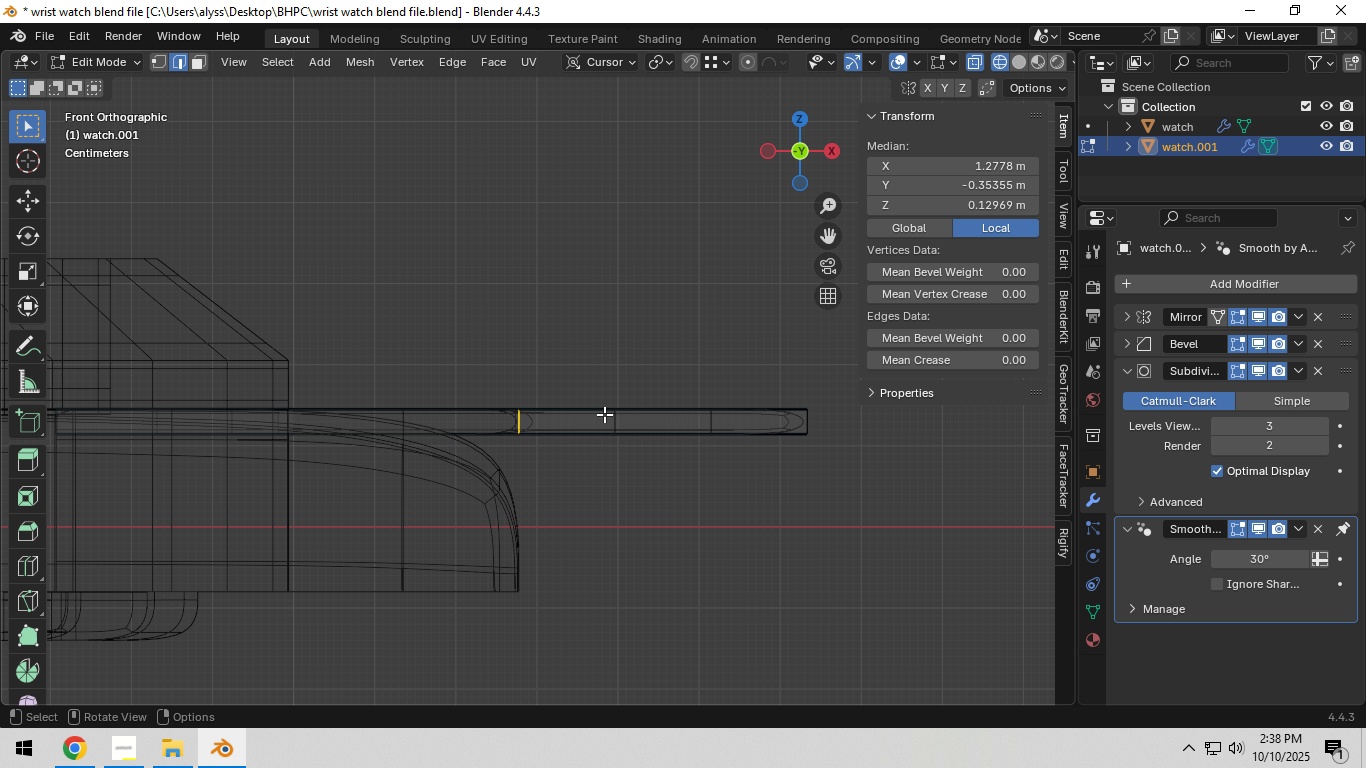 
key(R)
 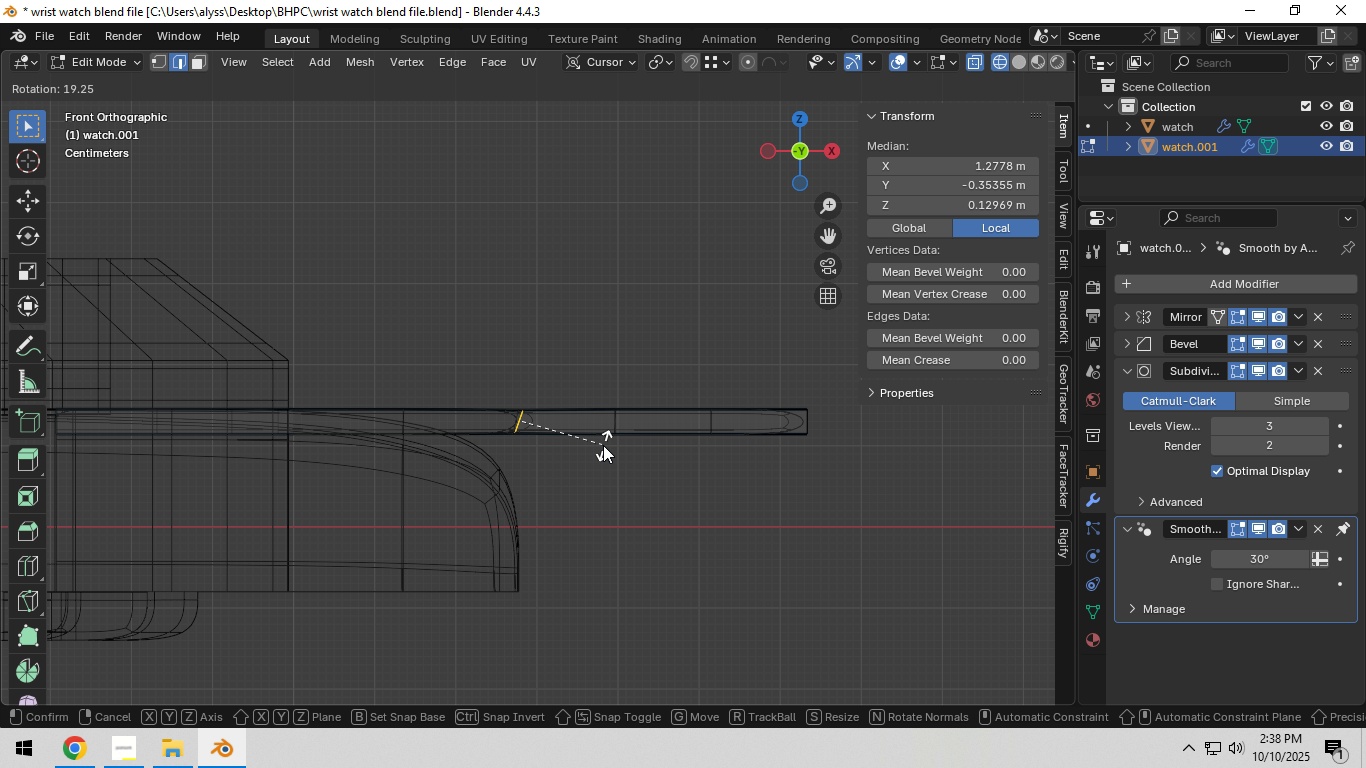 
right_click([603, 445])
 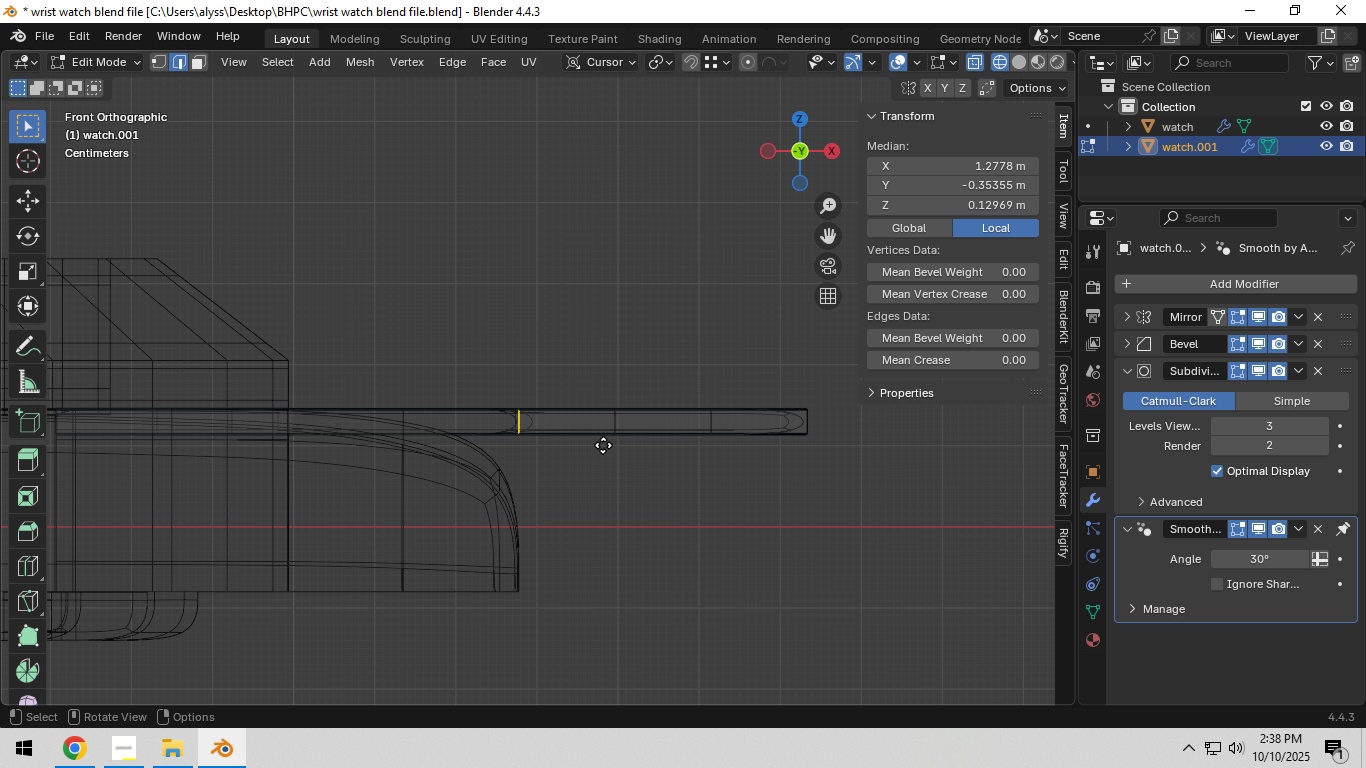 
key(G)
 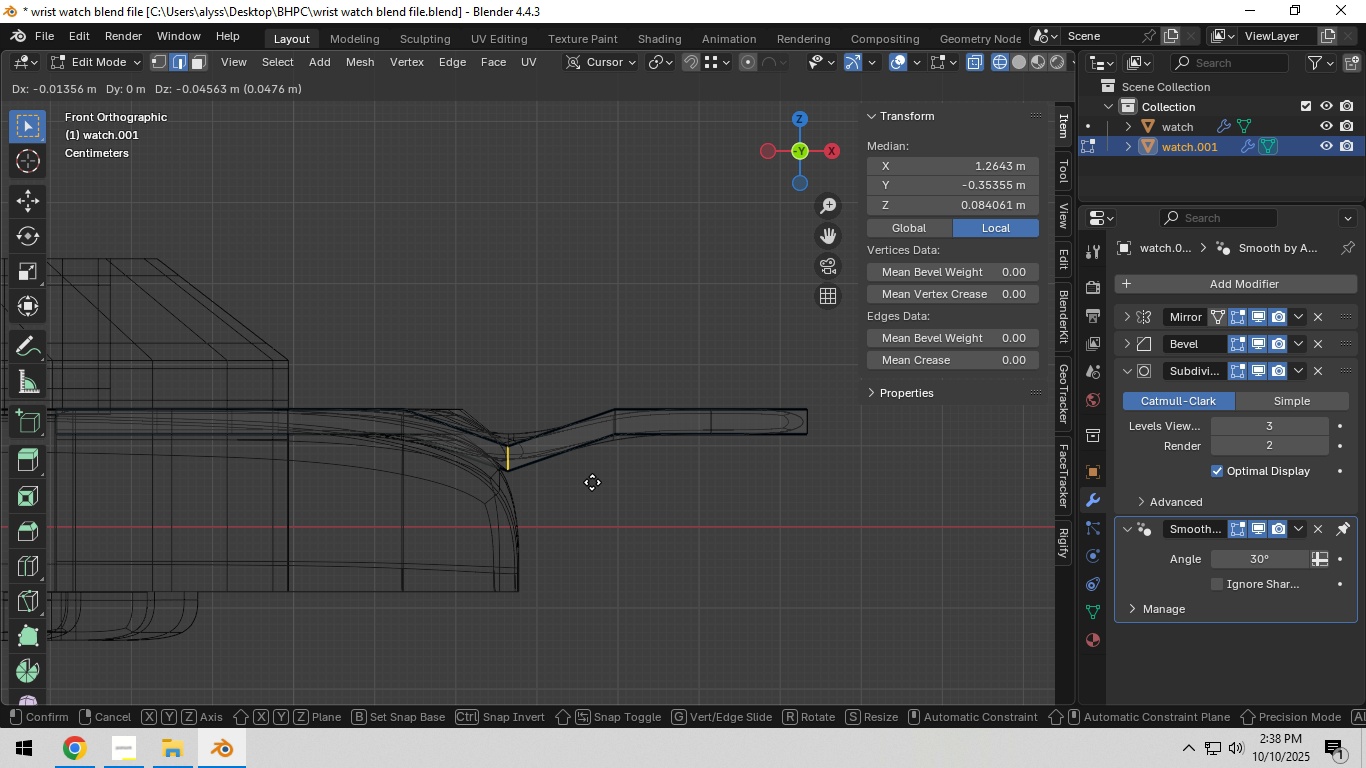 
left_click([592, 482])
 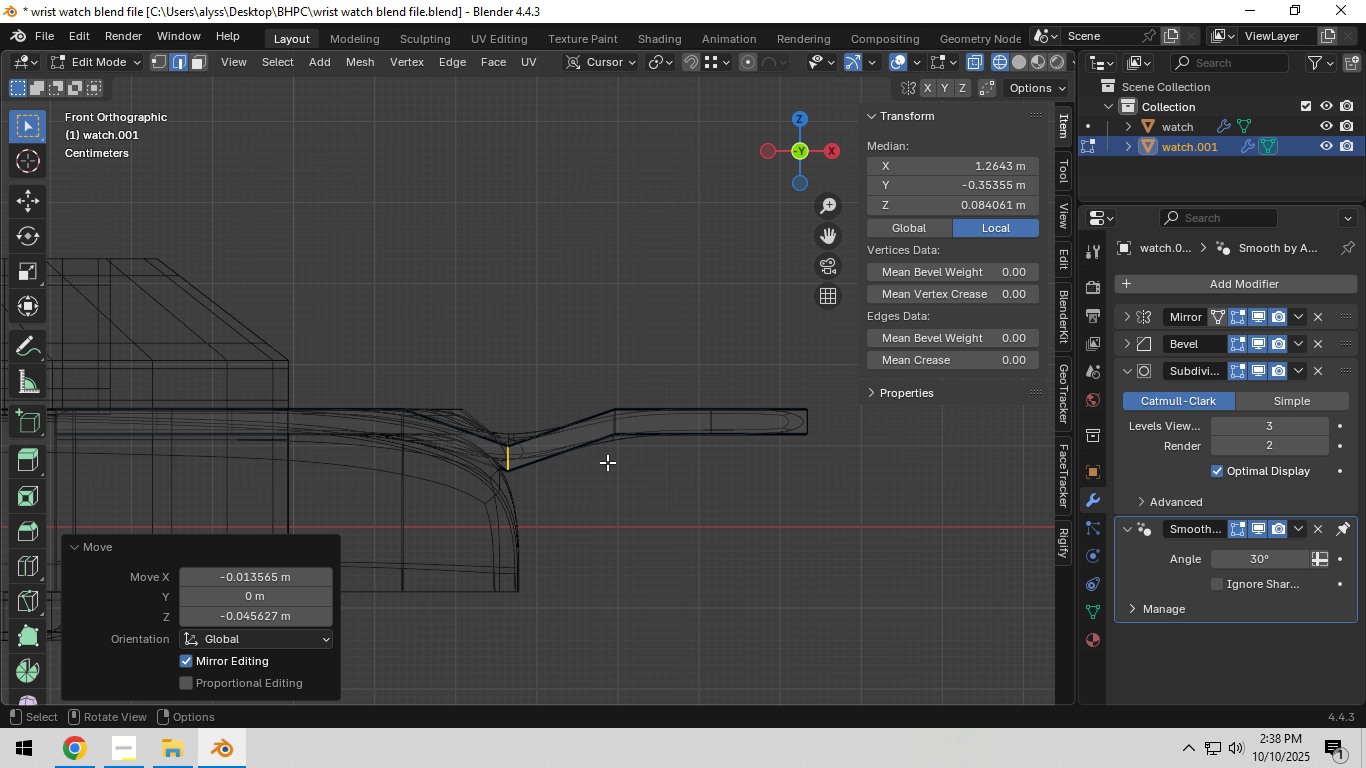 
key(R)
 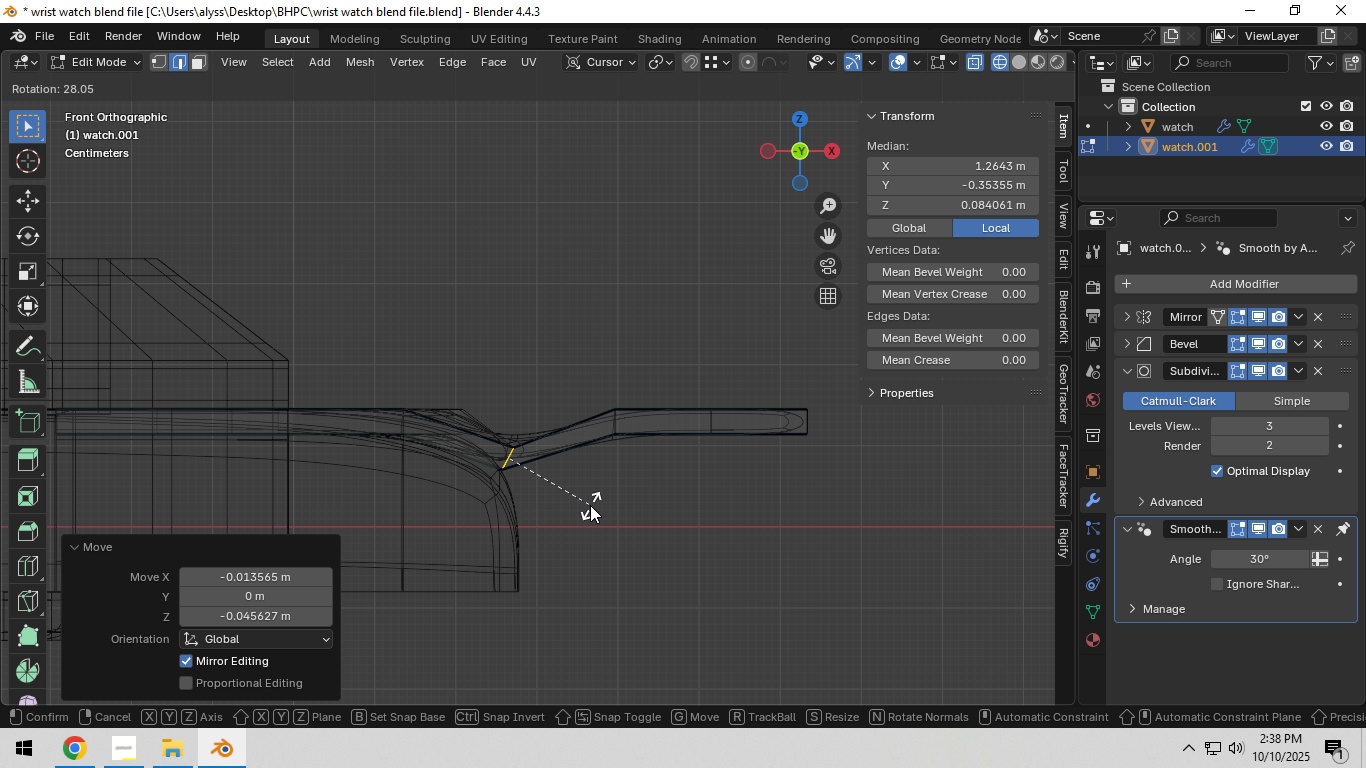 
left_click([590, 505])
 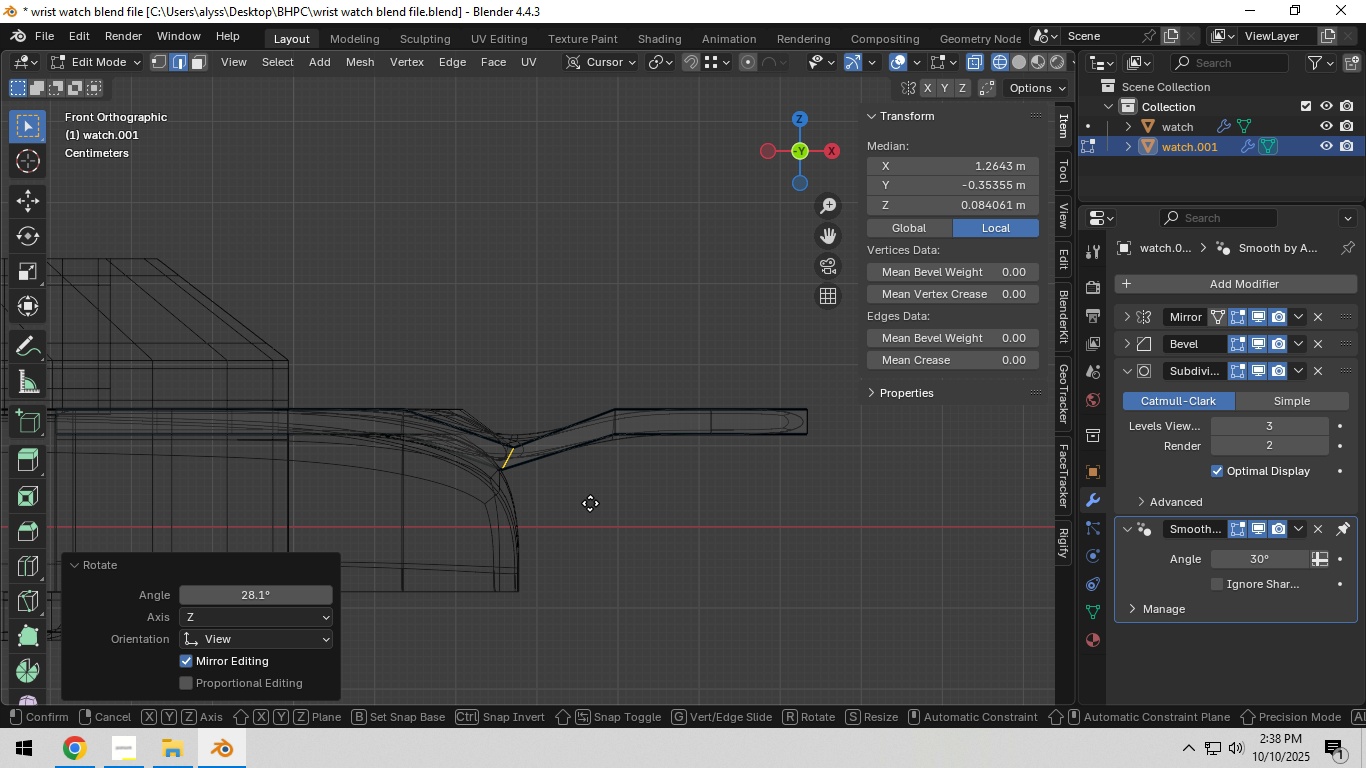 
key(G)
 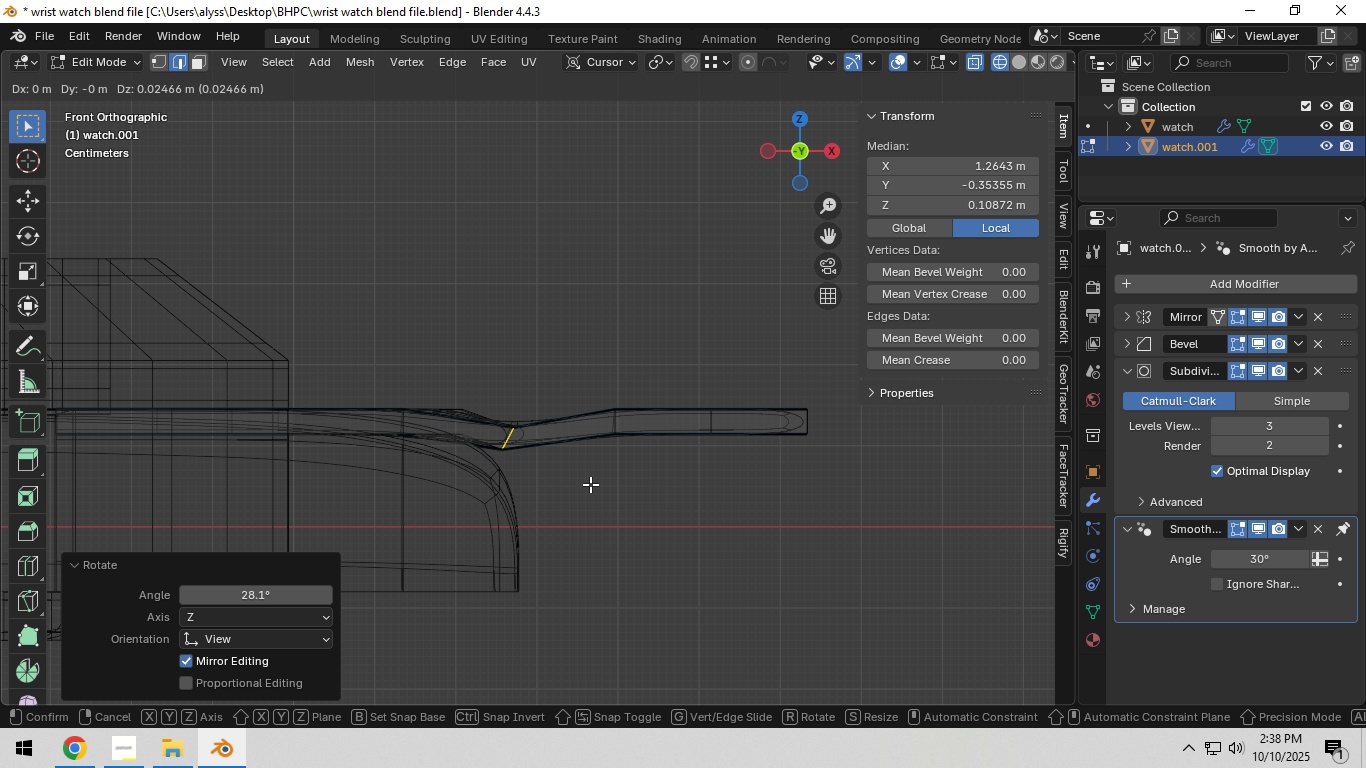 
left_click([590, 484])
 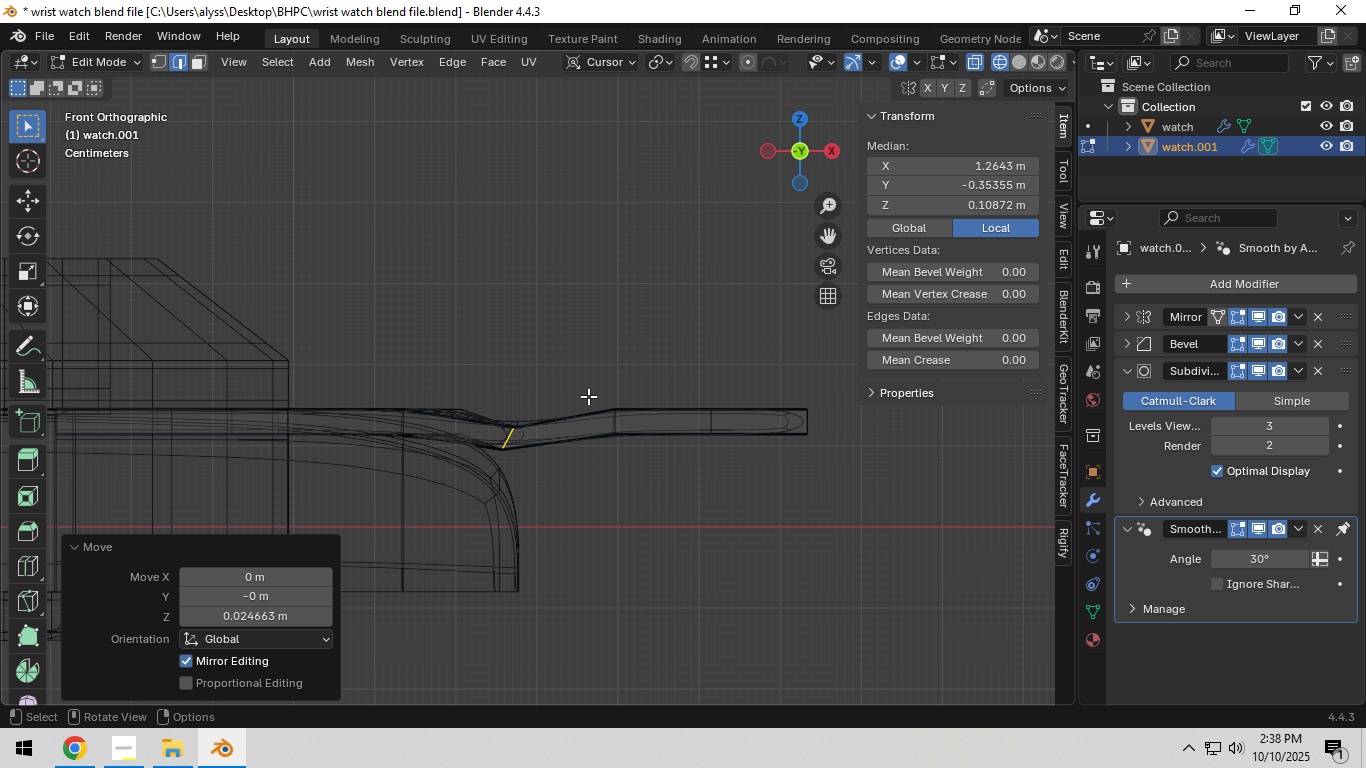 
left_click_drag(start_coordinate=[588, 396], to_coordinate=[643, 451])
 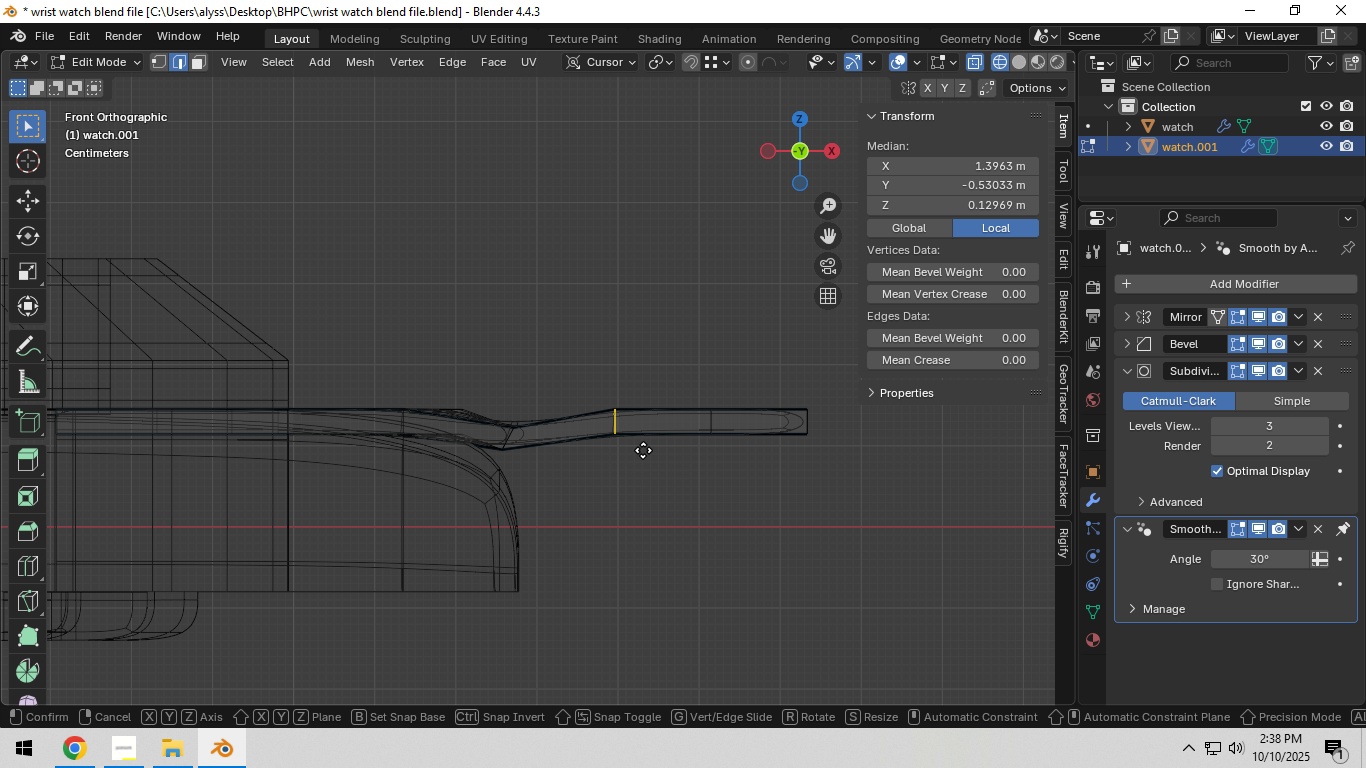 
key(G)
 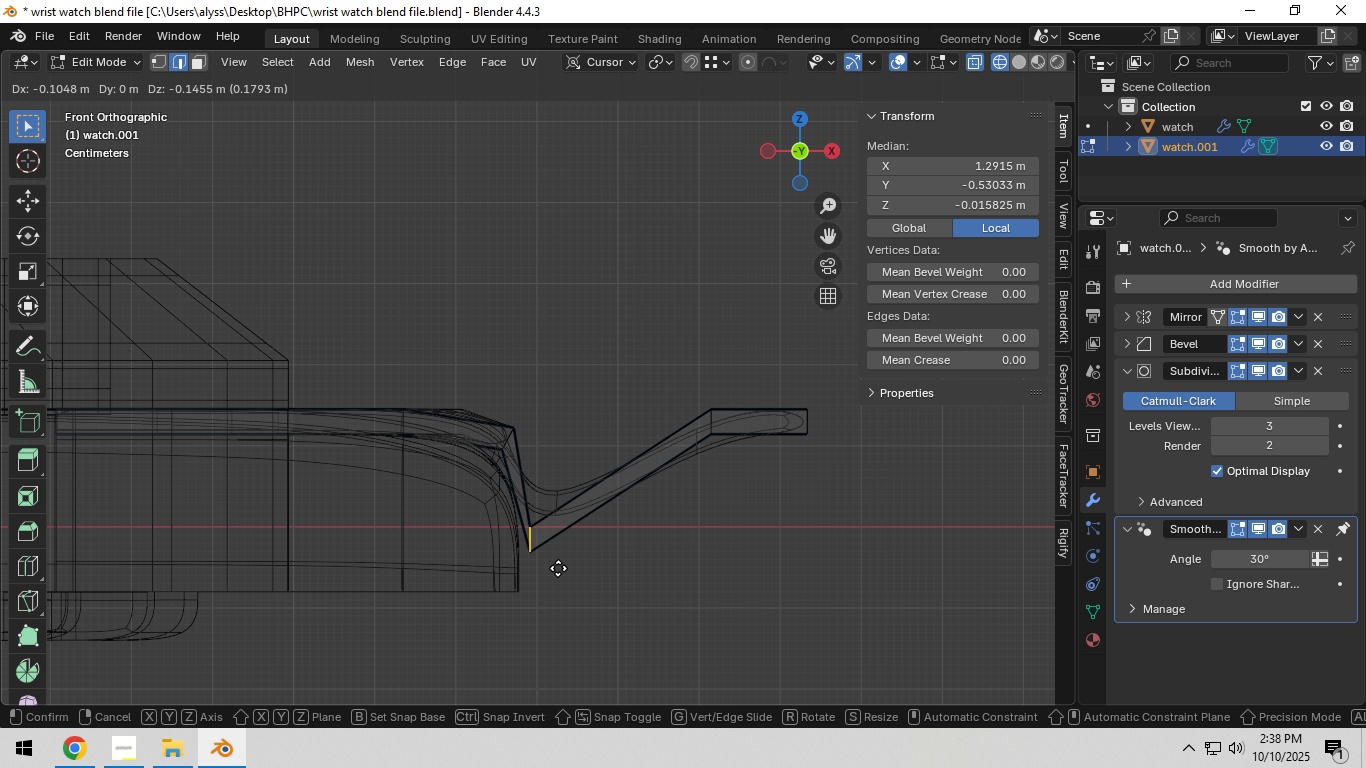 
left_click([558, 568])
 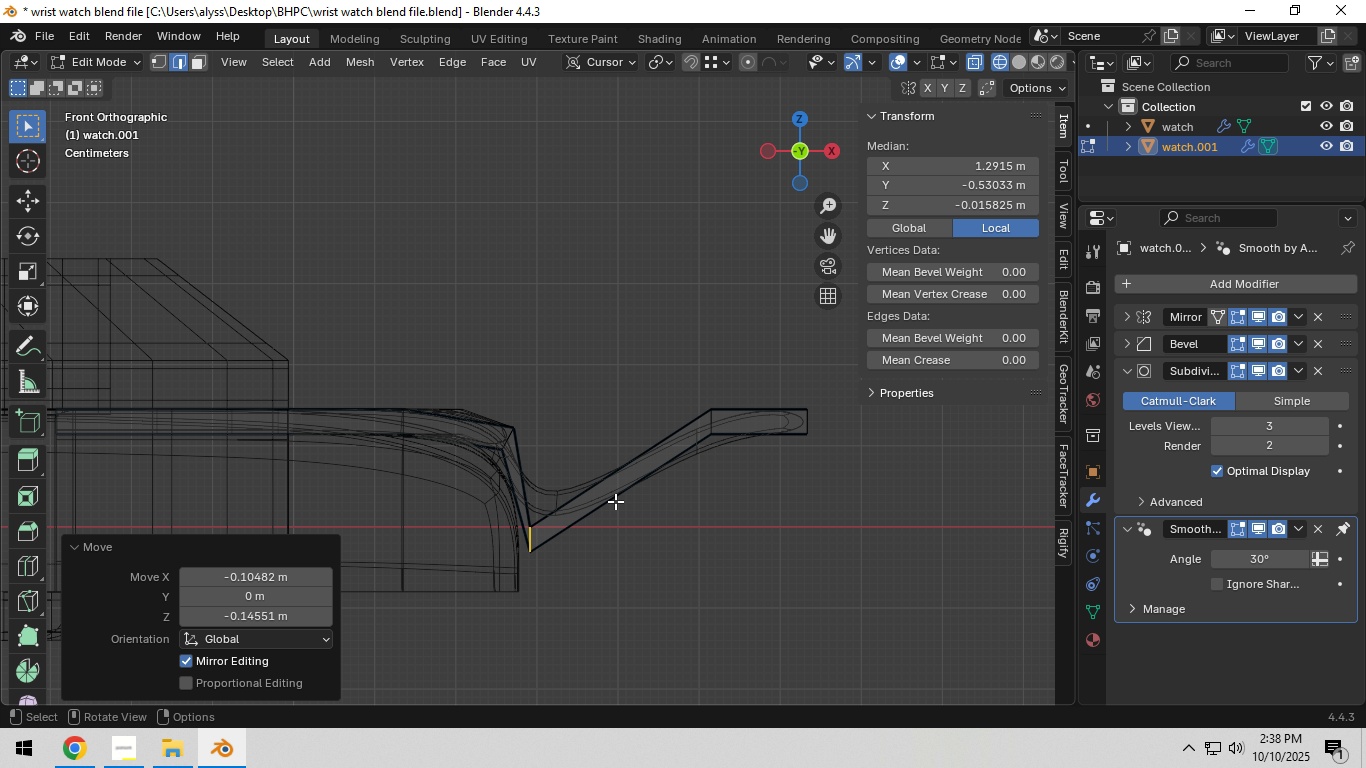 
key(R)
 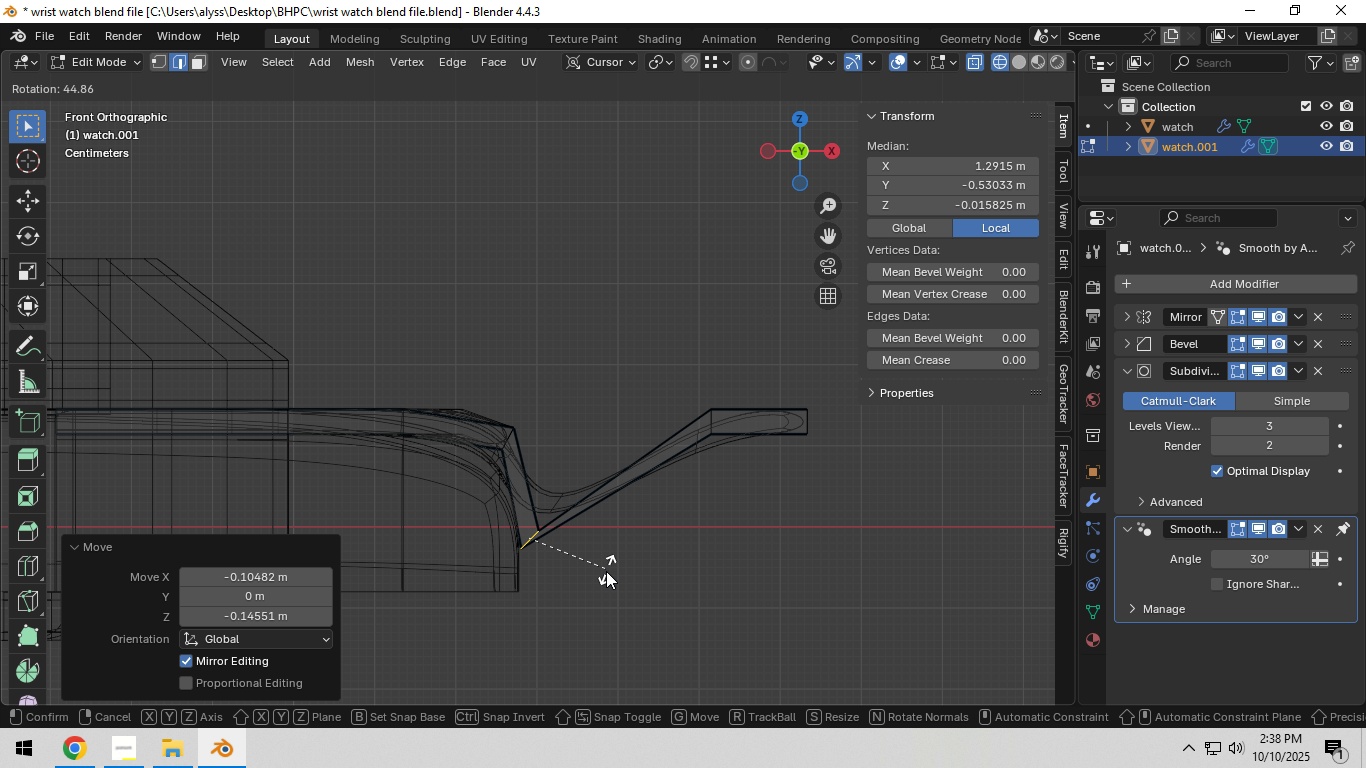 
left_click([605, 573])
 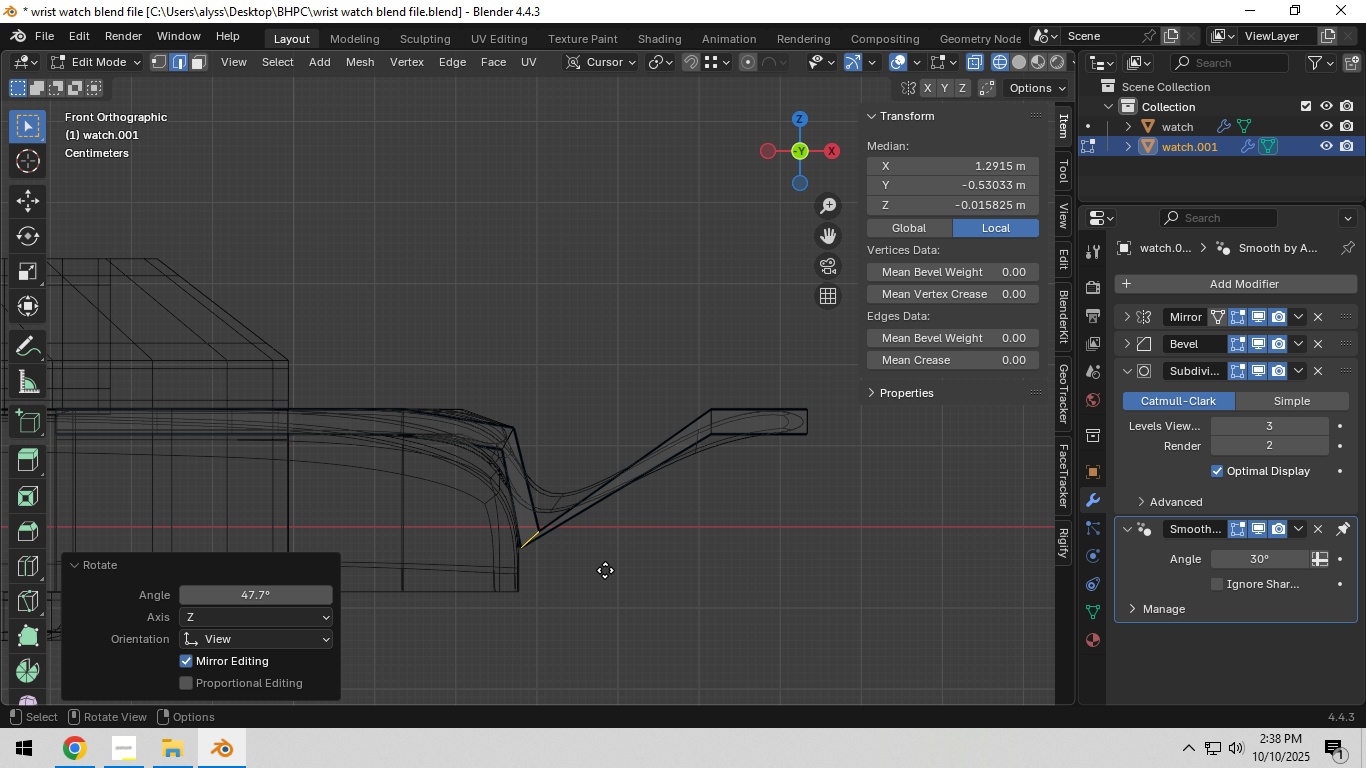 
key(G)
 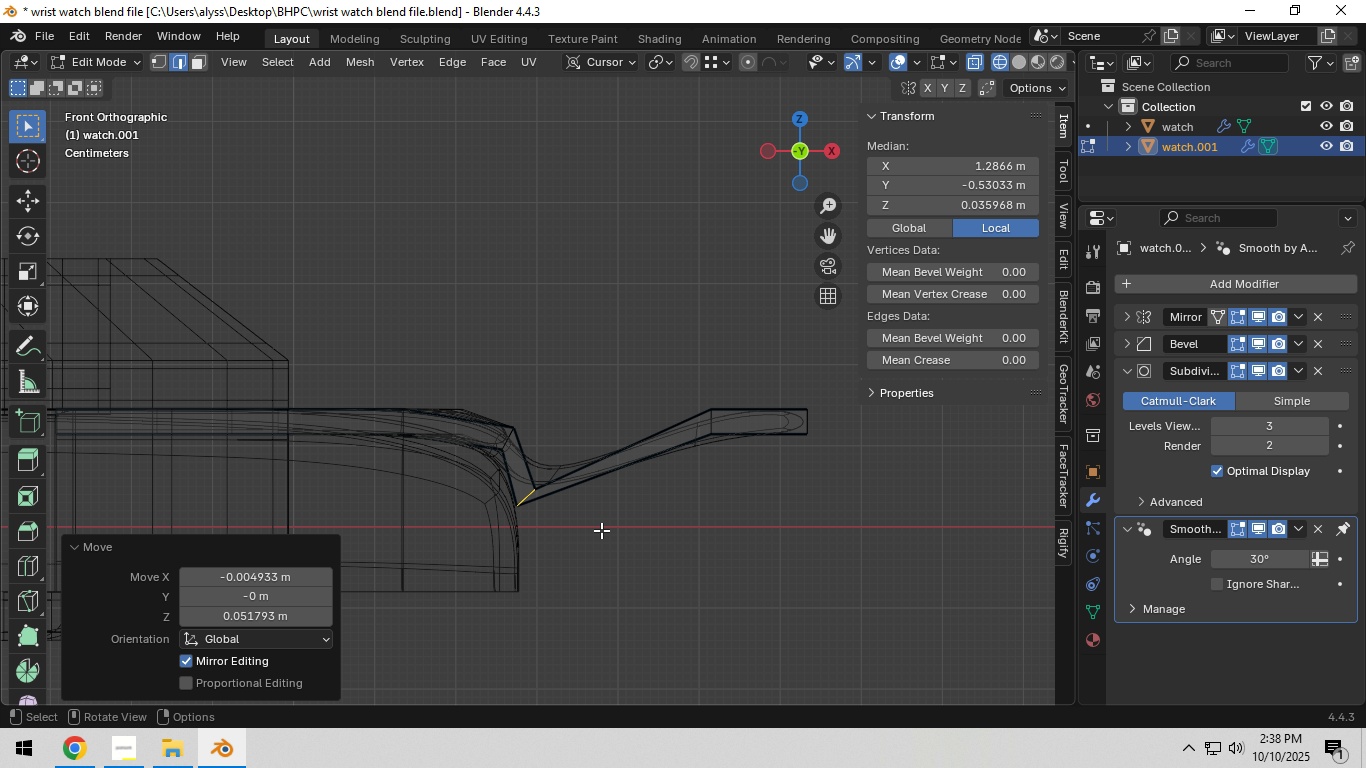 
left_click([601, 530])
 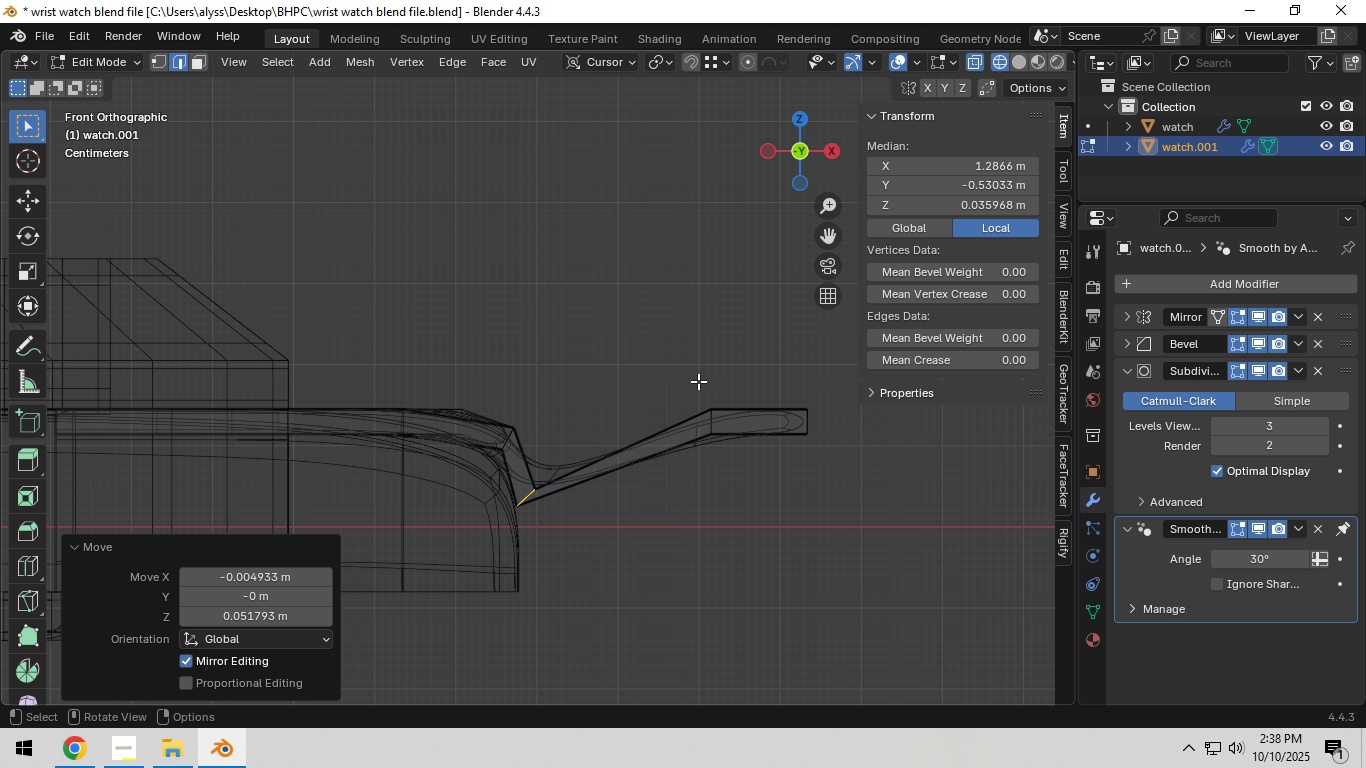 
left_click_drag(start_coordinate=[698, 375], to_coordinate=[833, 485])
 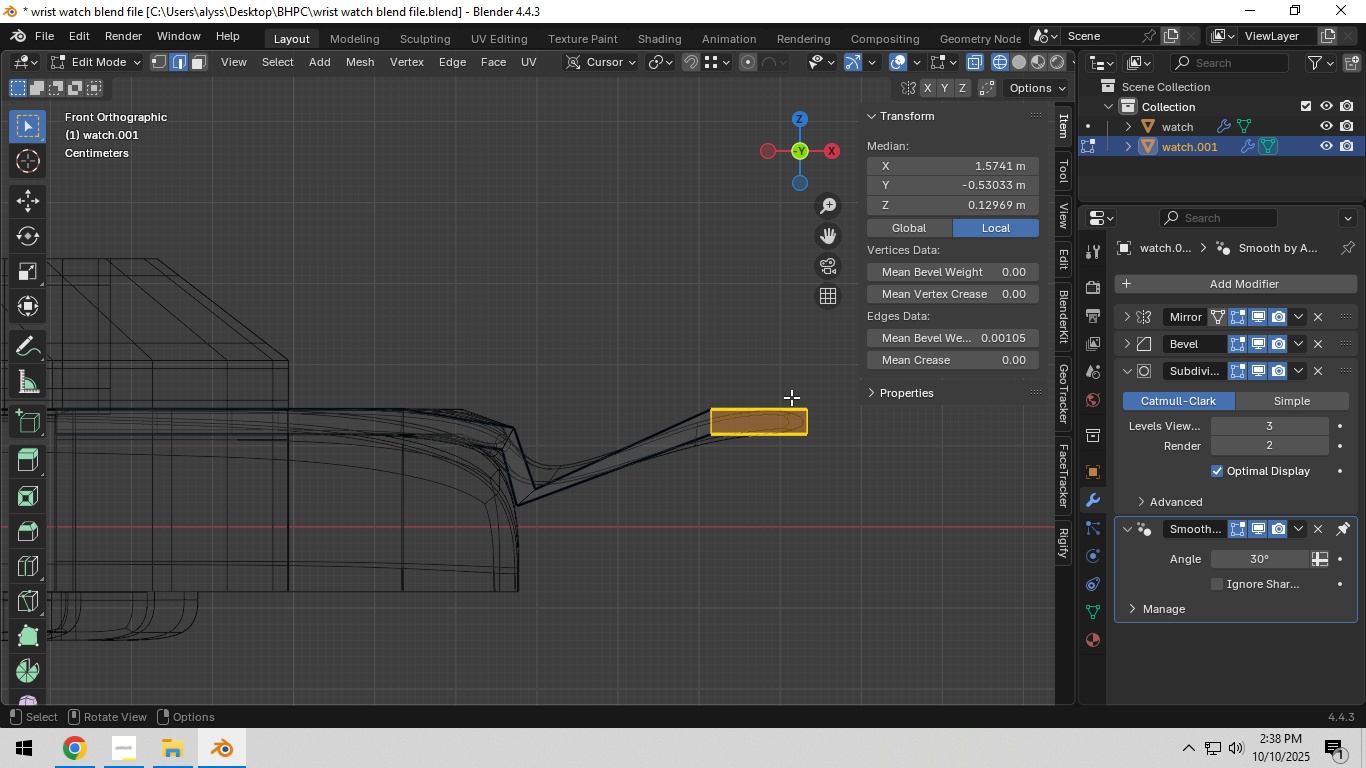 
key(G)
 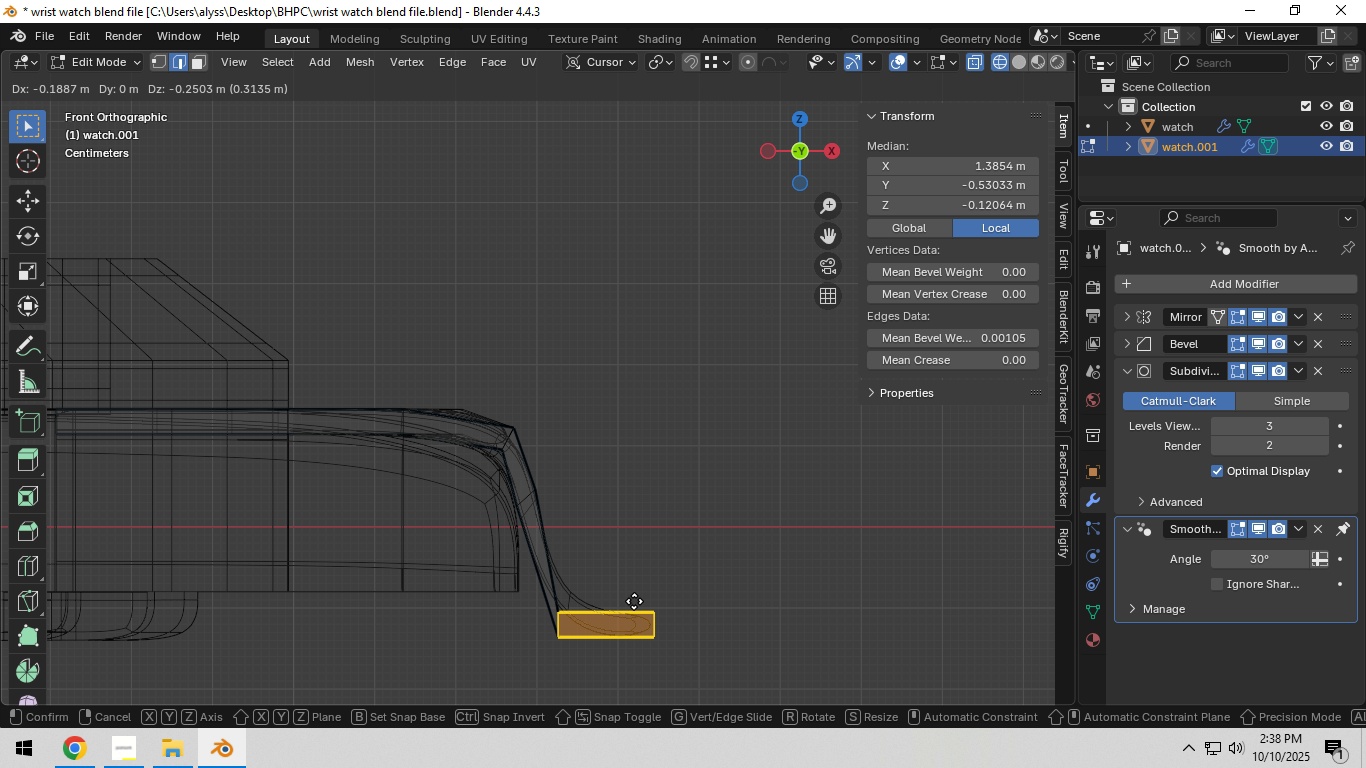 
left_click([634, 601])
 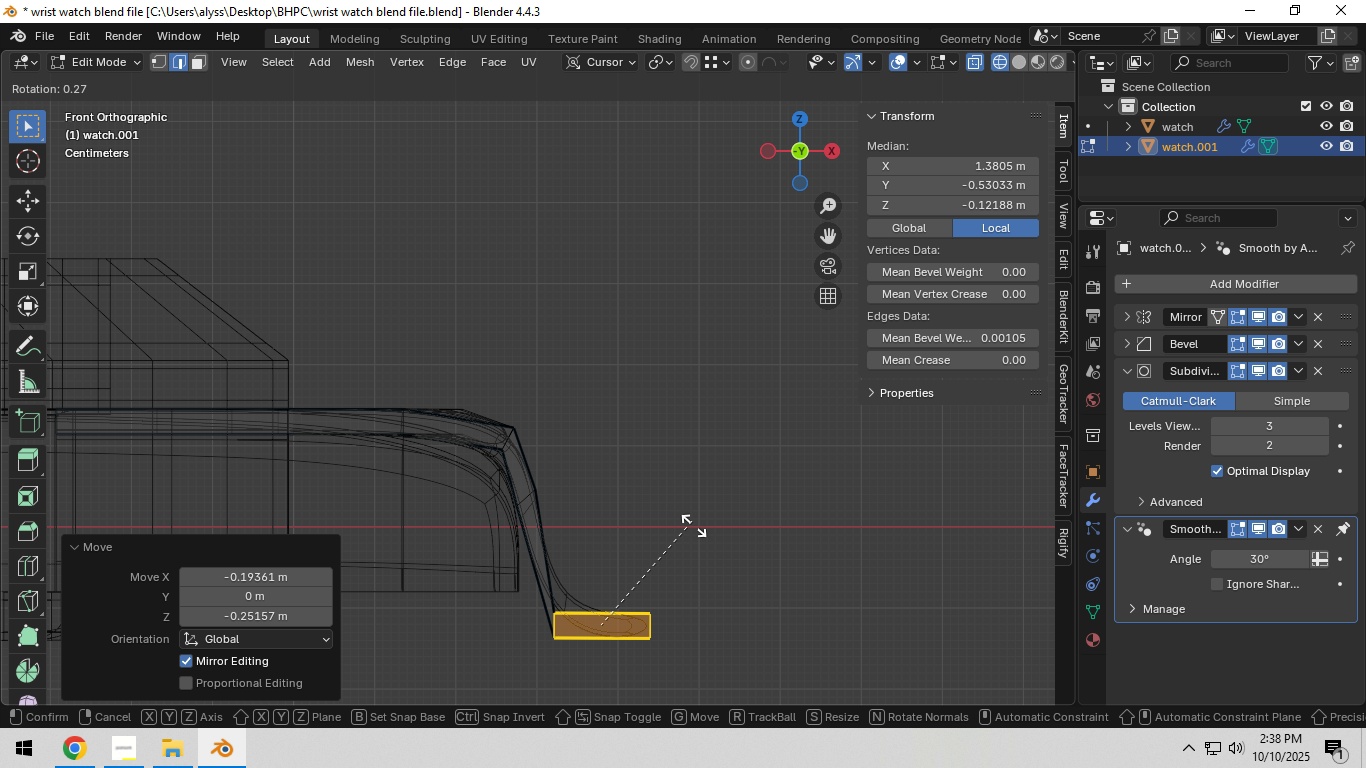 
key(R)
 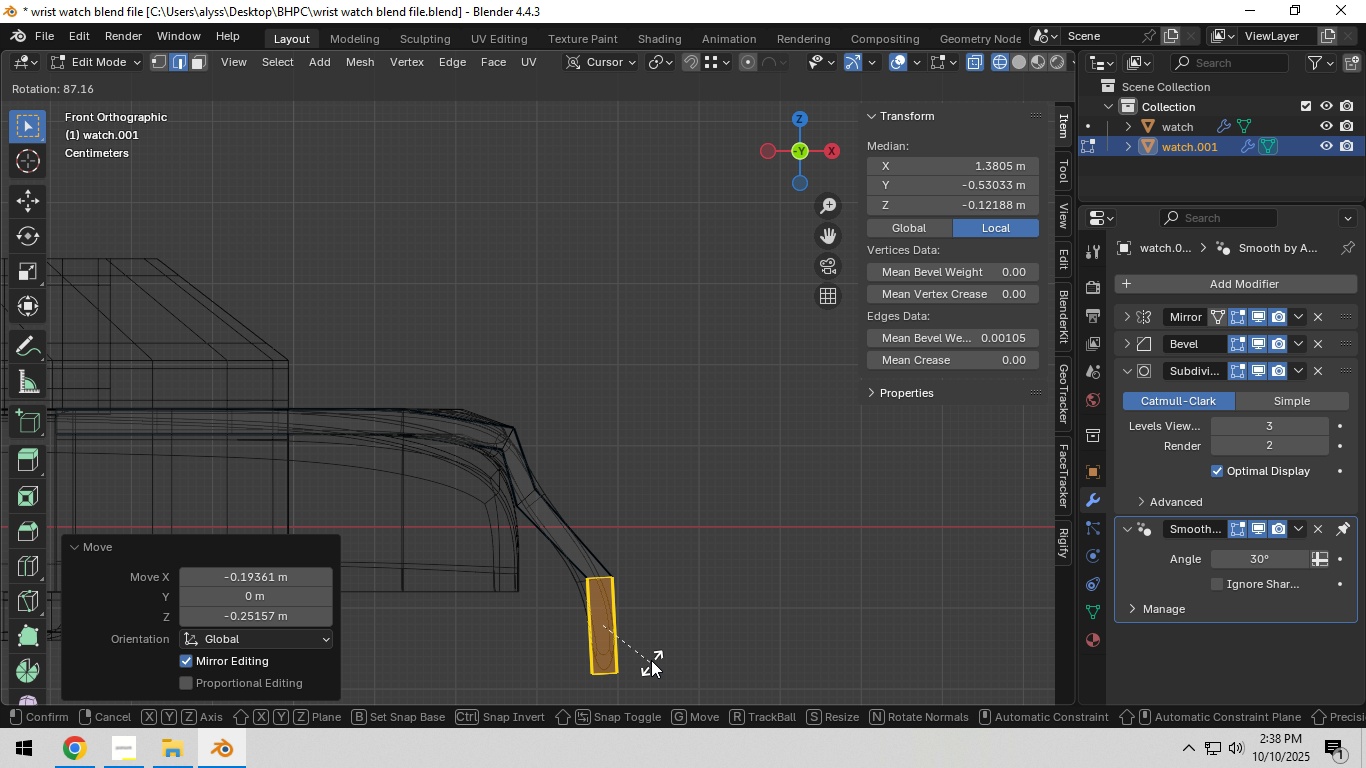 
left_click([652, 660])
 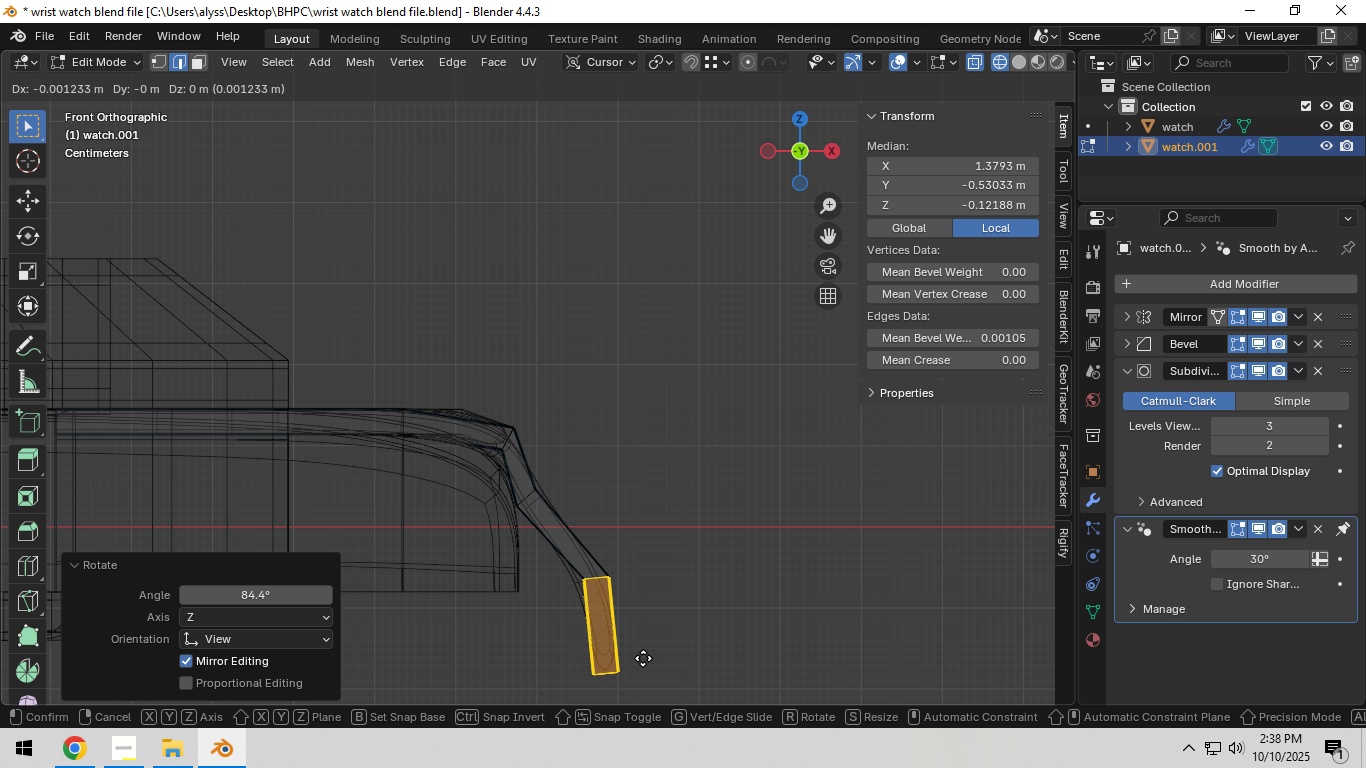 
key(G)
 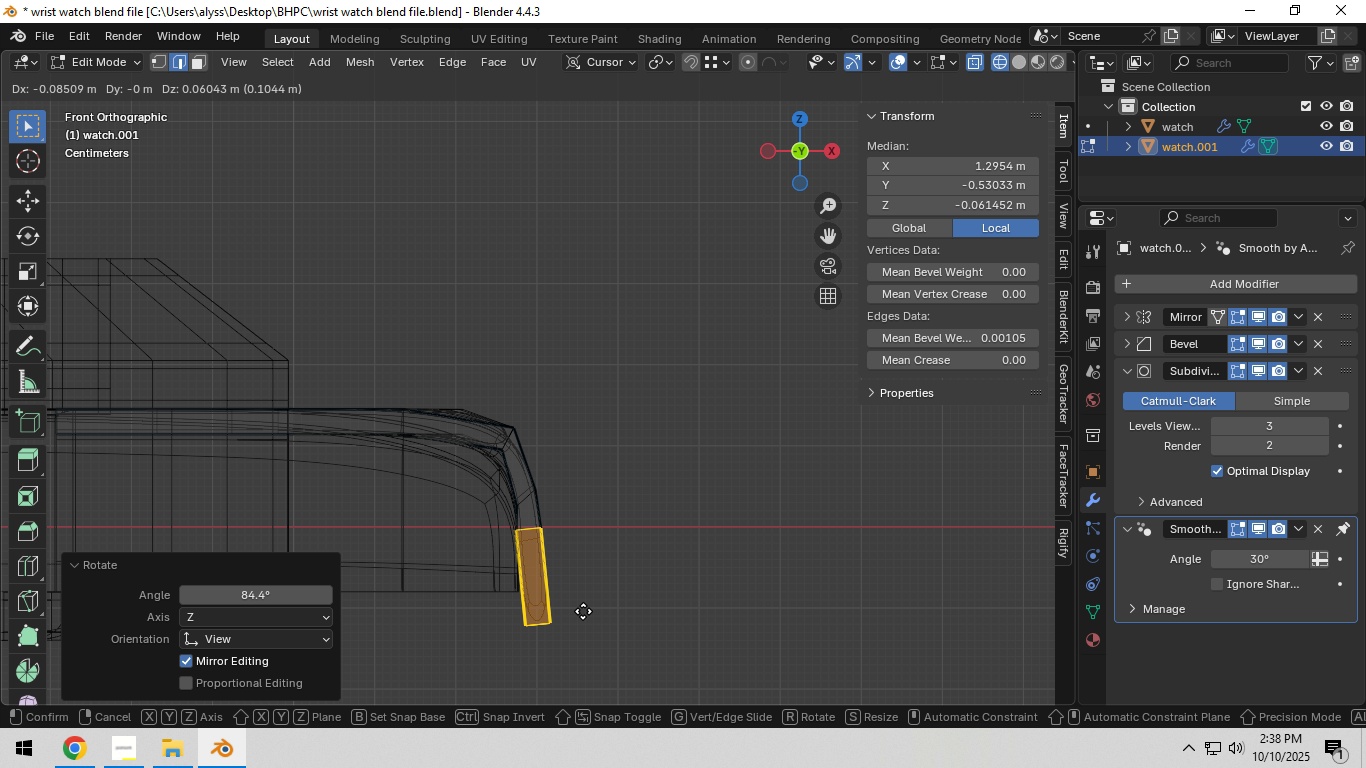 
left_click([583, 611])
 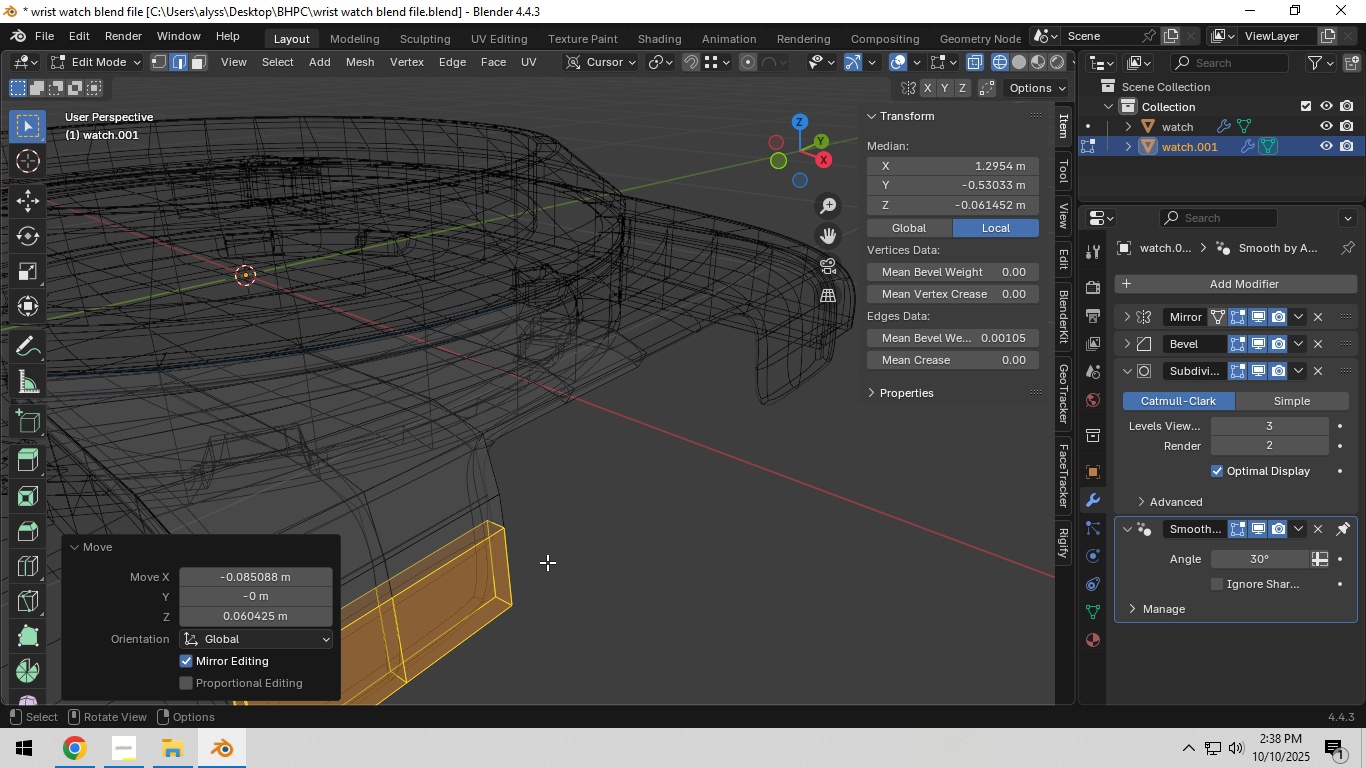 
key(Z)
 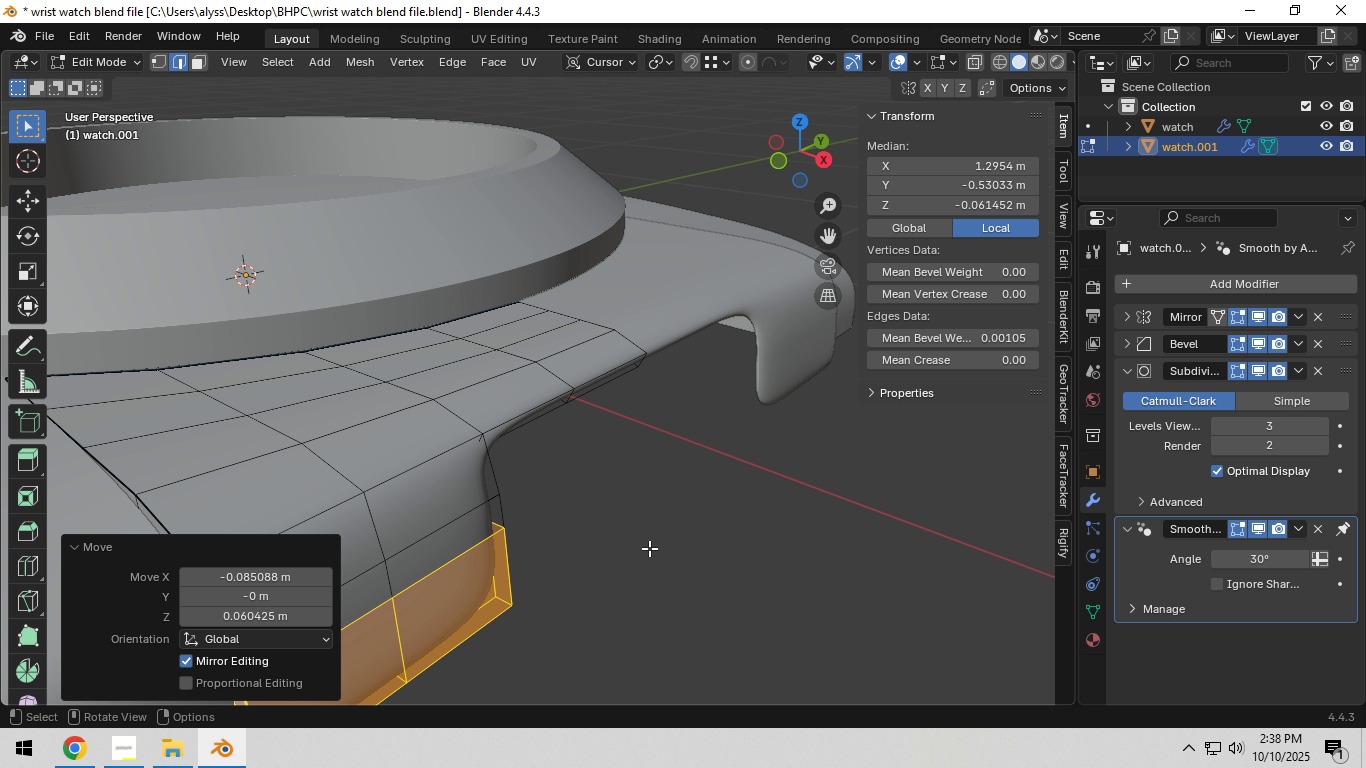 
scroll: coordinate [649, 547], scroll_direction: down, amount: 2.0
 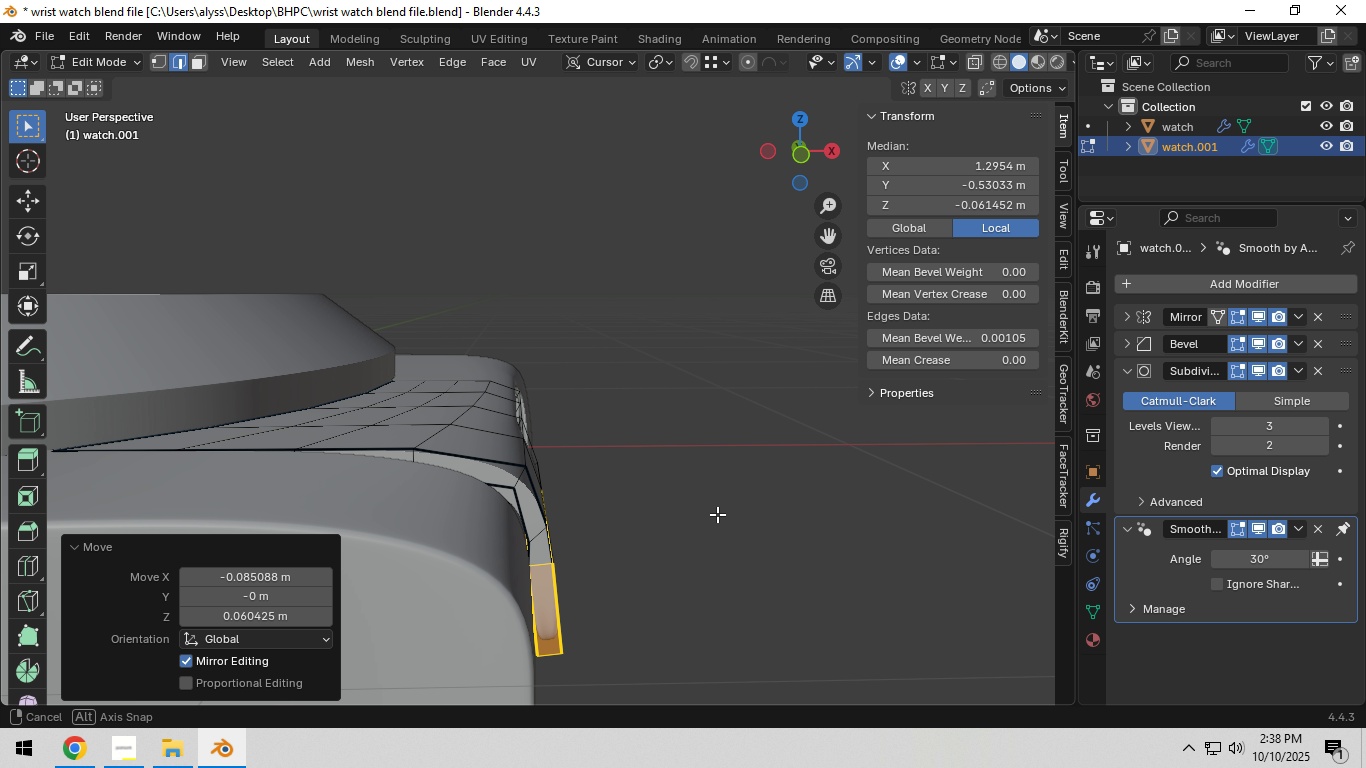 
wait(5.13)
 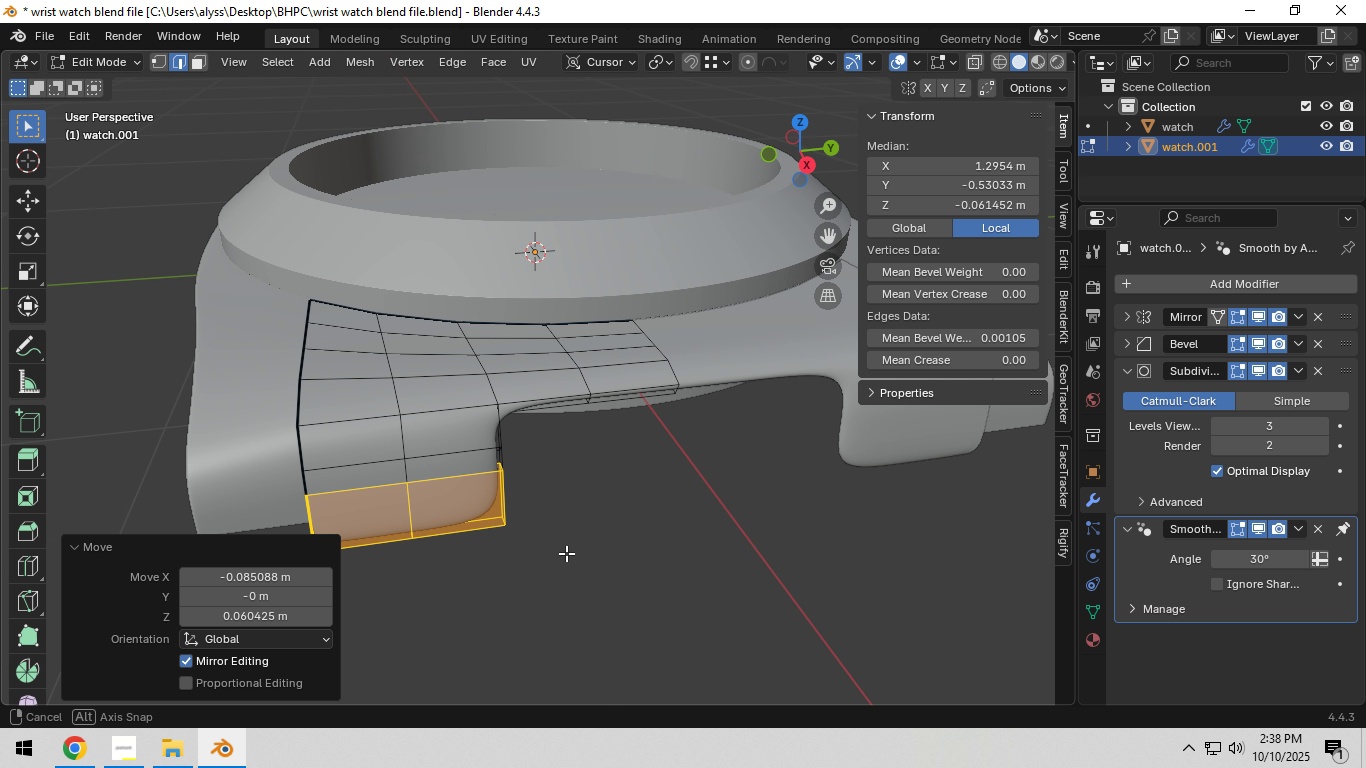 
hold_key(key=AltLeft, duration=0.55)
left_click([463, 441])
 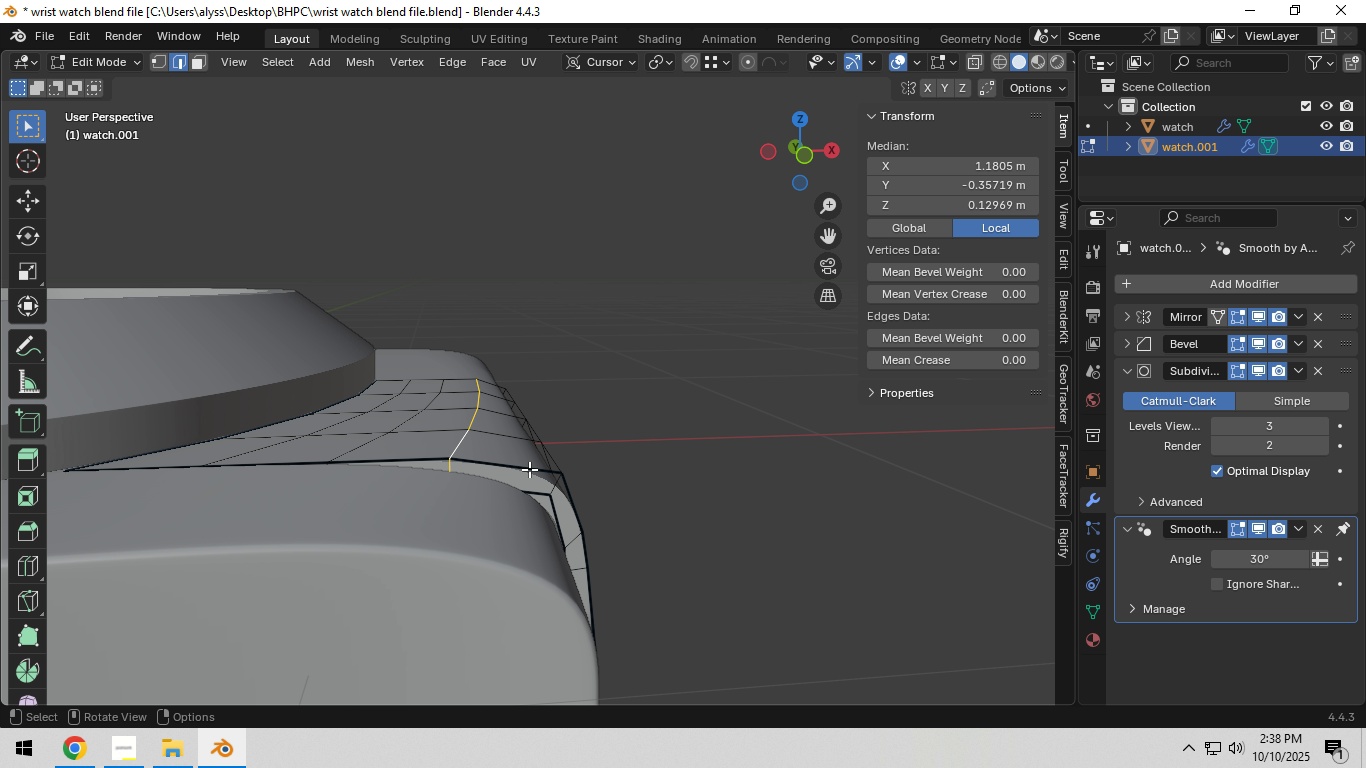 
hold_key(key=Backquote, duration=0.37)
 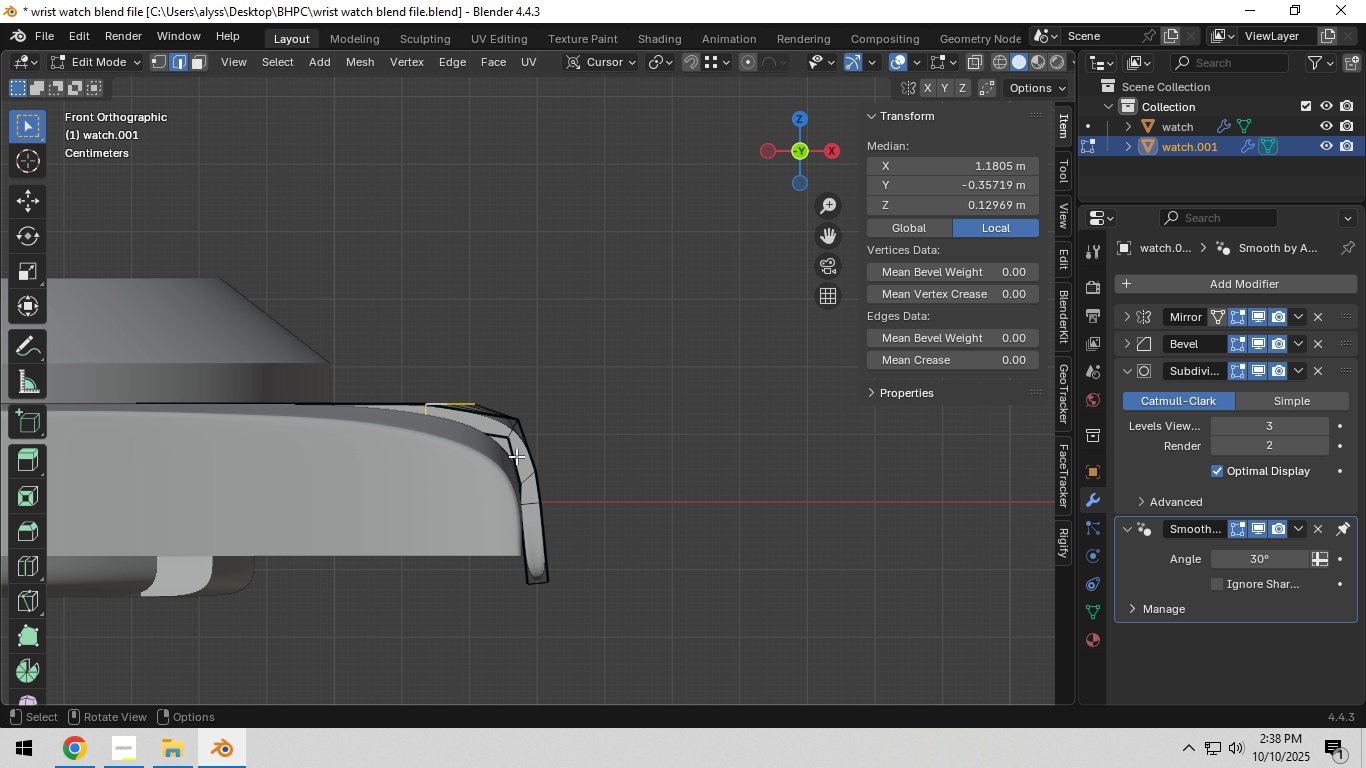 
scroll: coordinate [516, 456], scroll_direction: up, amount: 2.0
 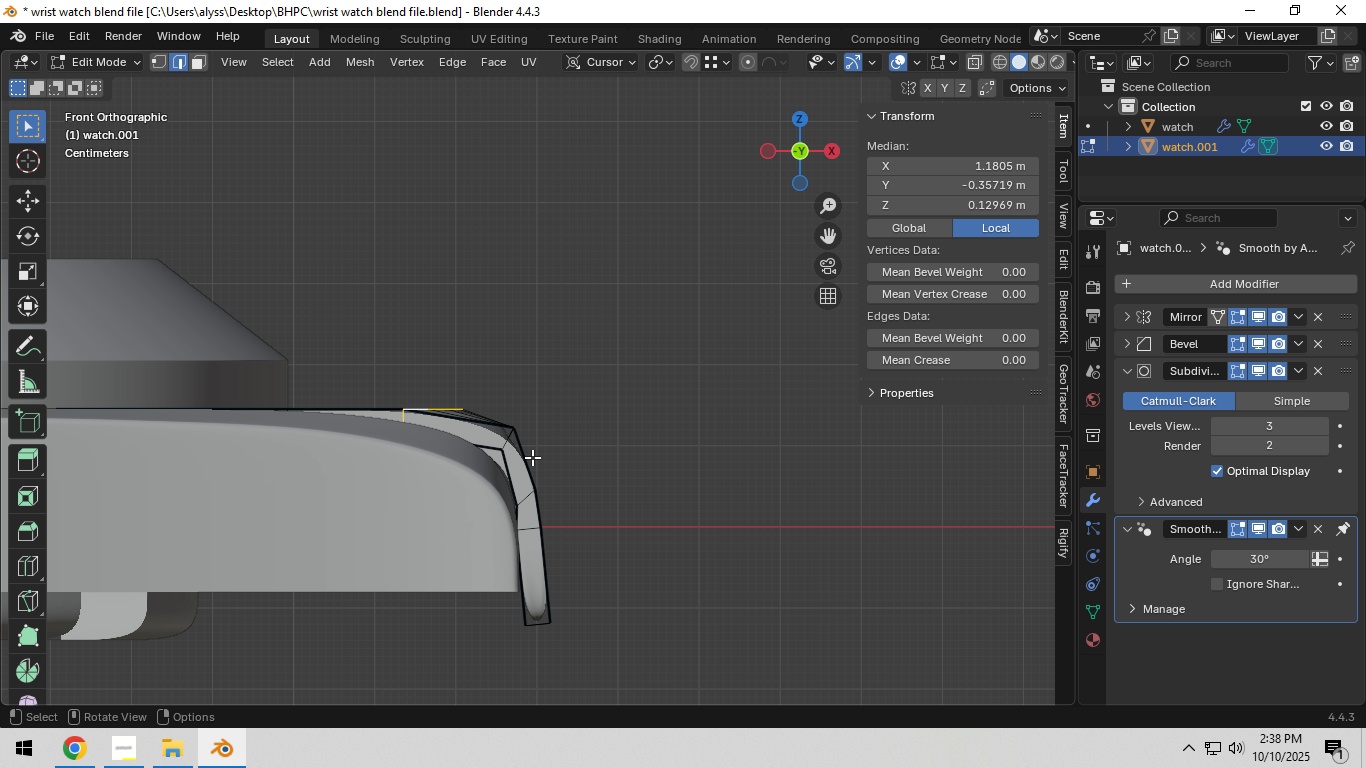 
type(zgg)
 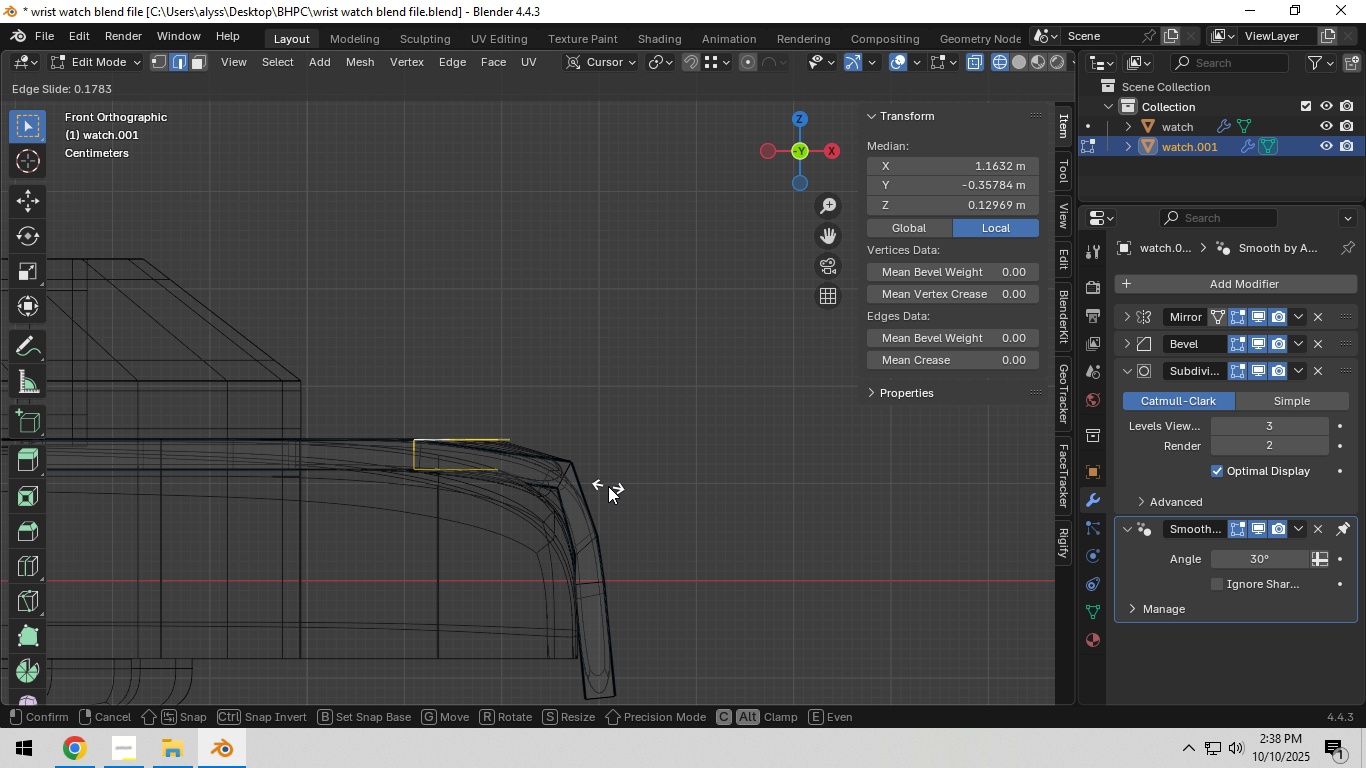 
scroll: coordinate [528, 484], scroll_direction: up, amount: 1.0
 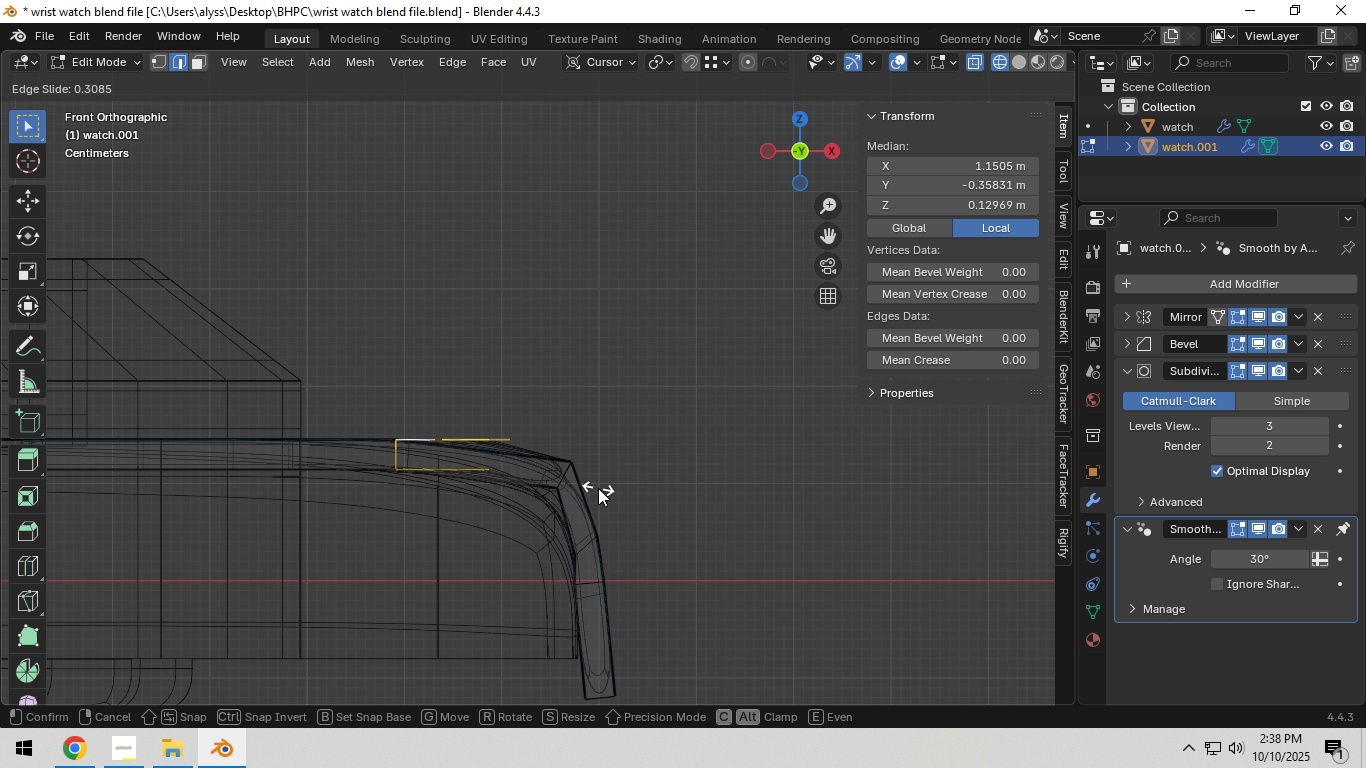 
right_click([590, 488])
 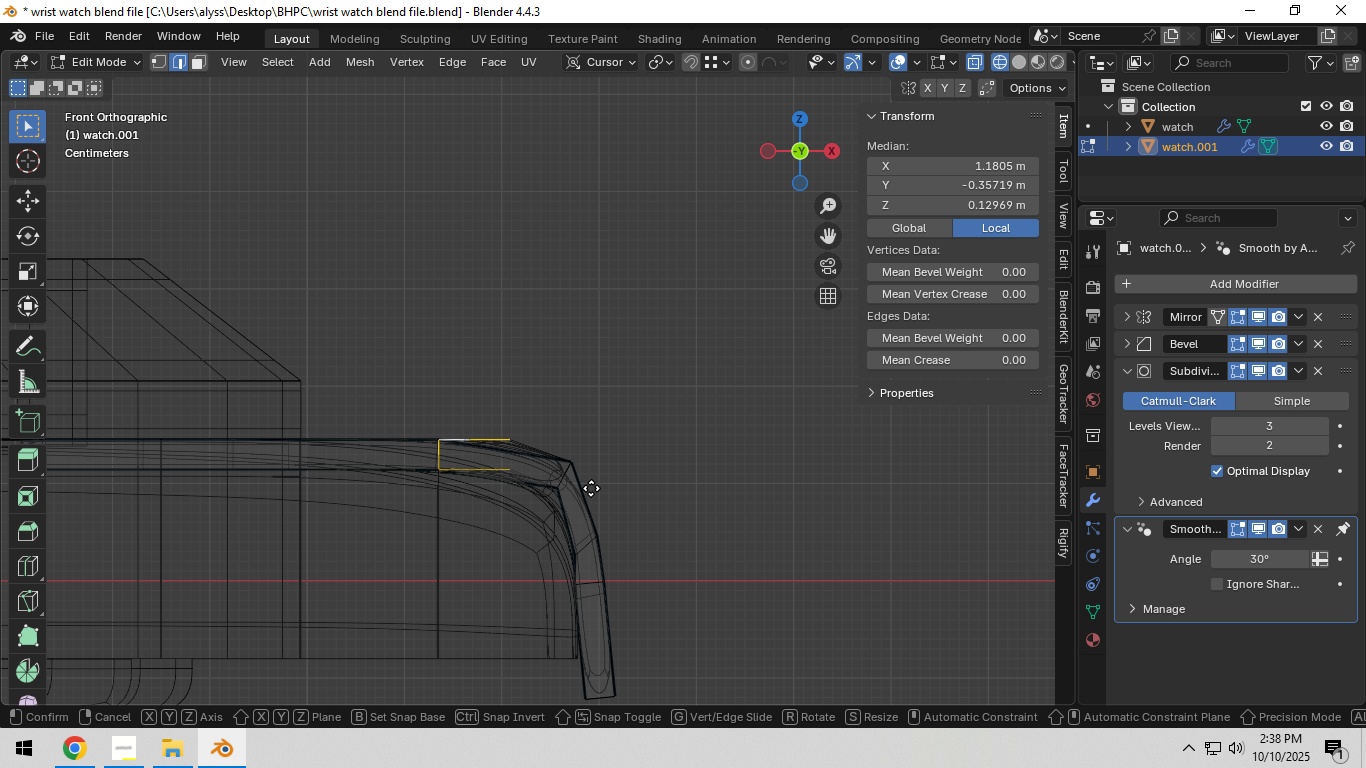 
type(gx)
 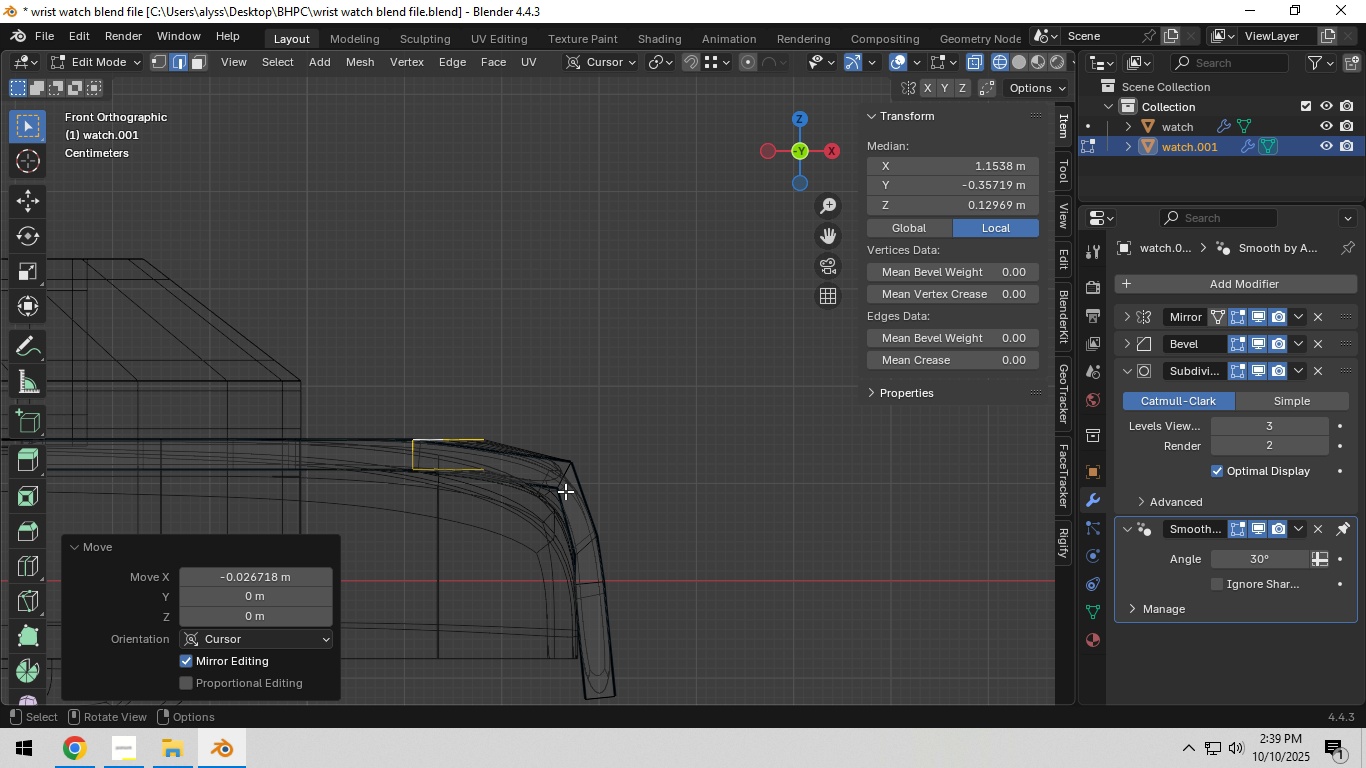 
left_click([565, 491])
 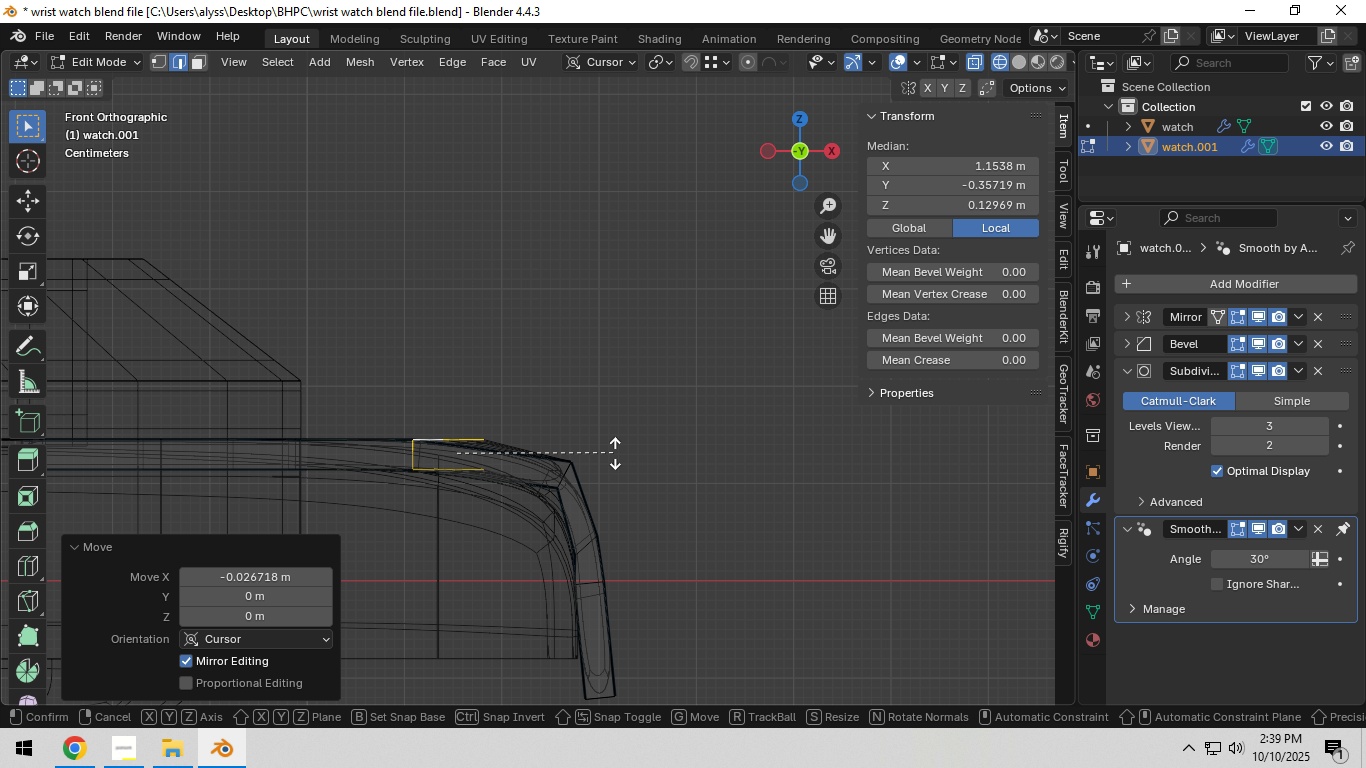 
key(R)
 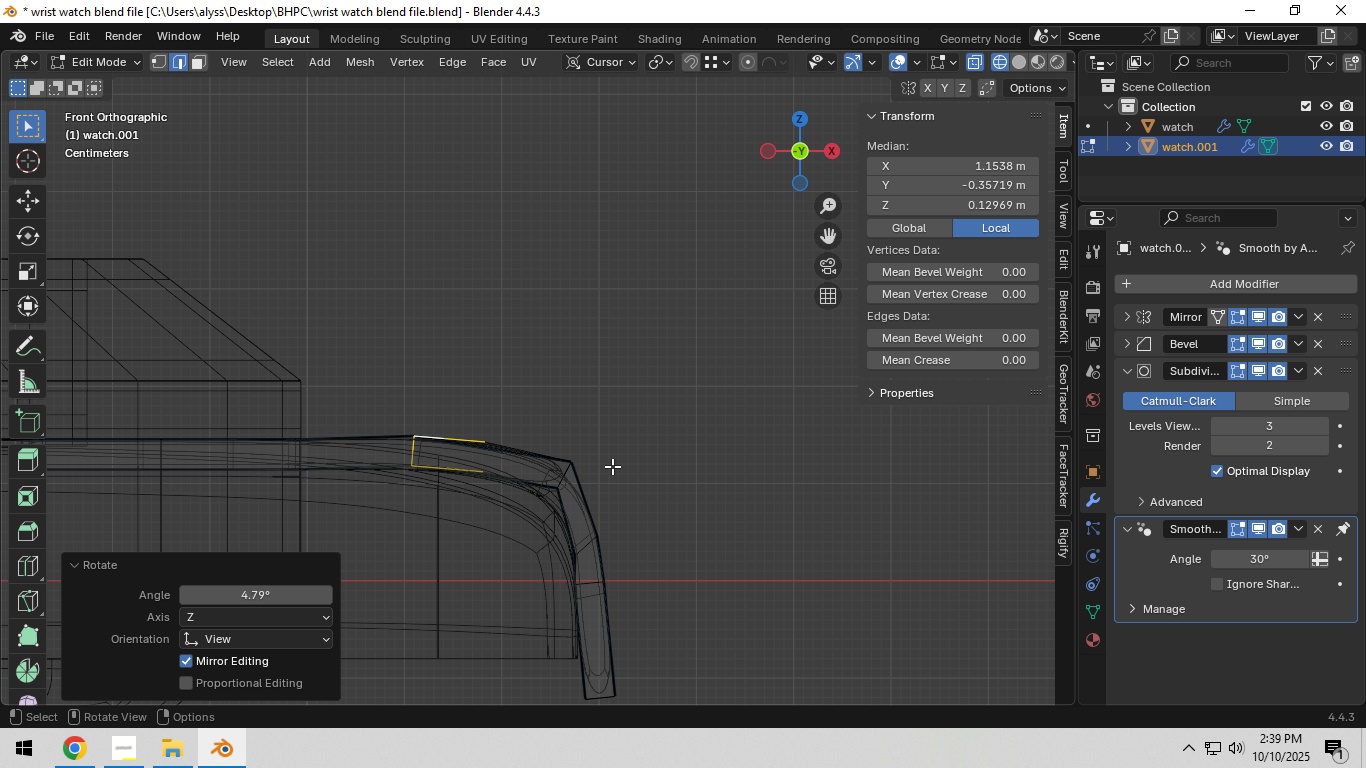 
left_click([612, 466])
 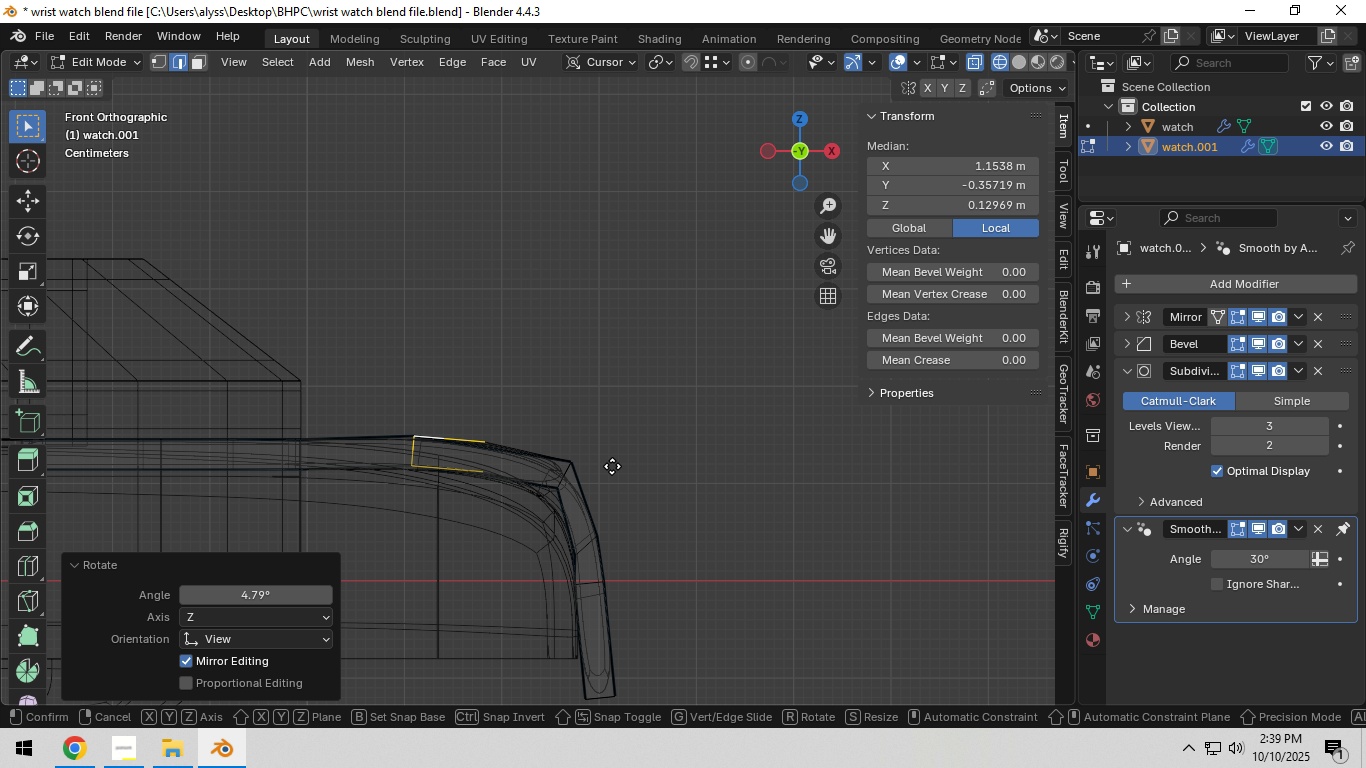 
key(G)
 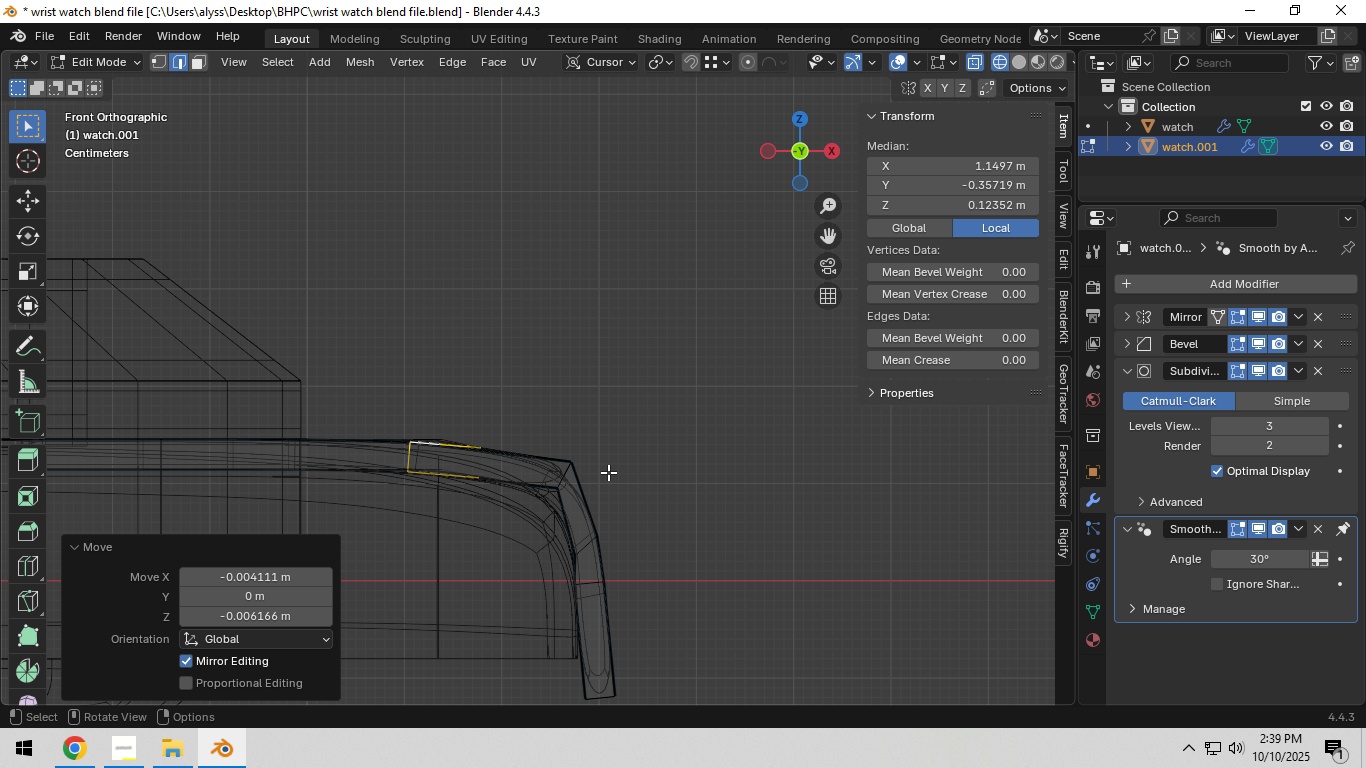 
left_click([608, 472])
 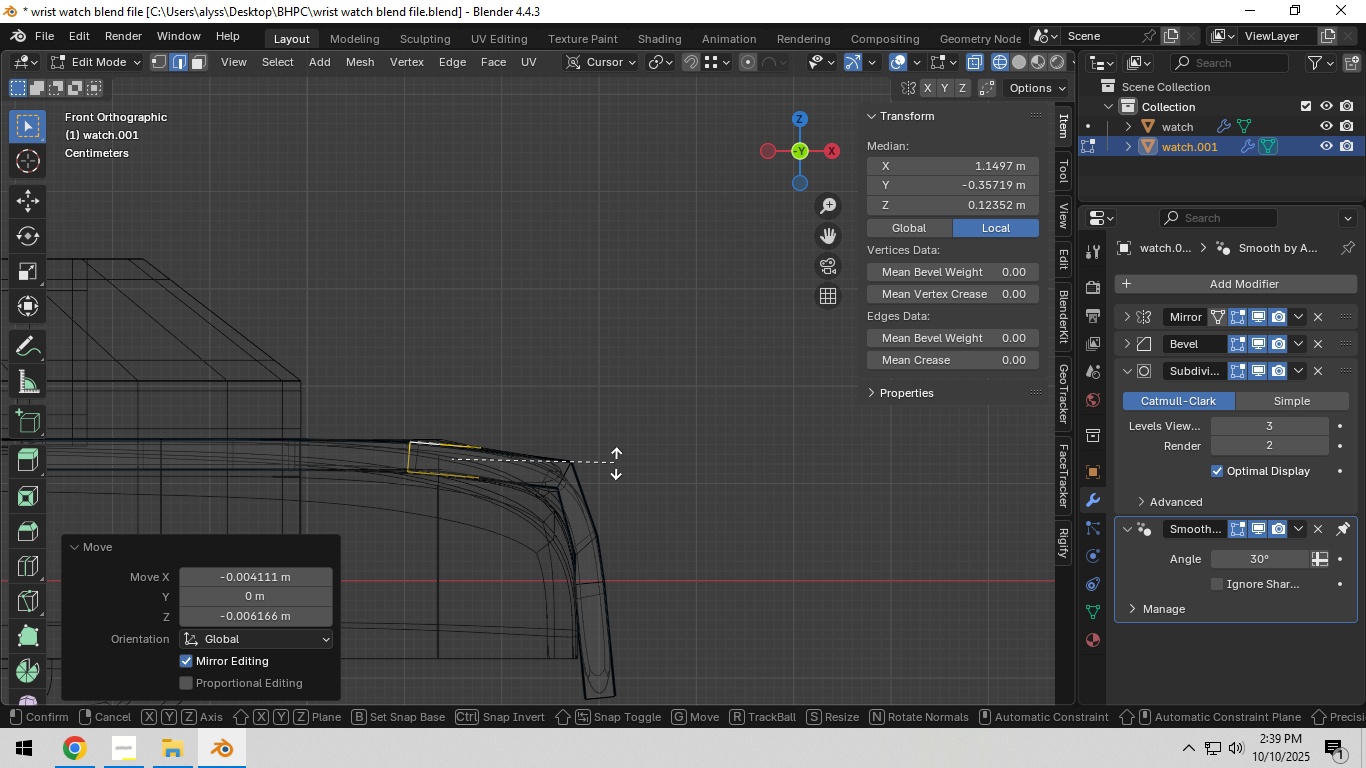 
key(R)
 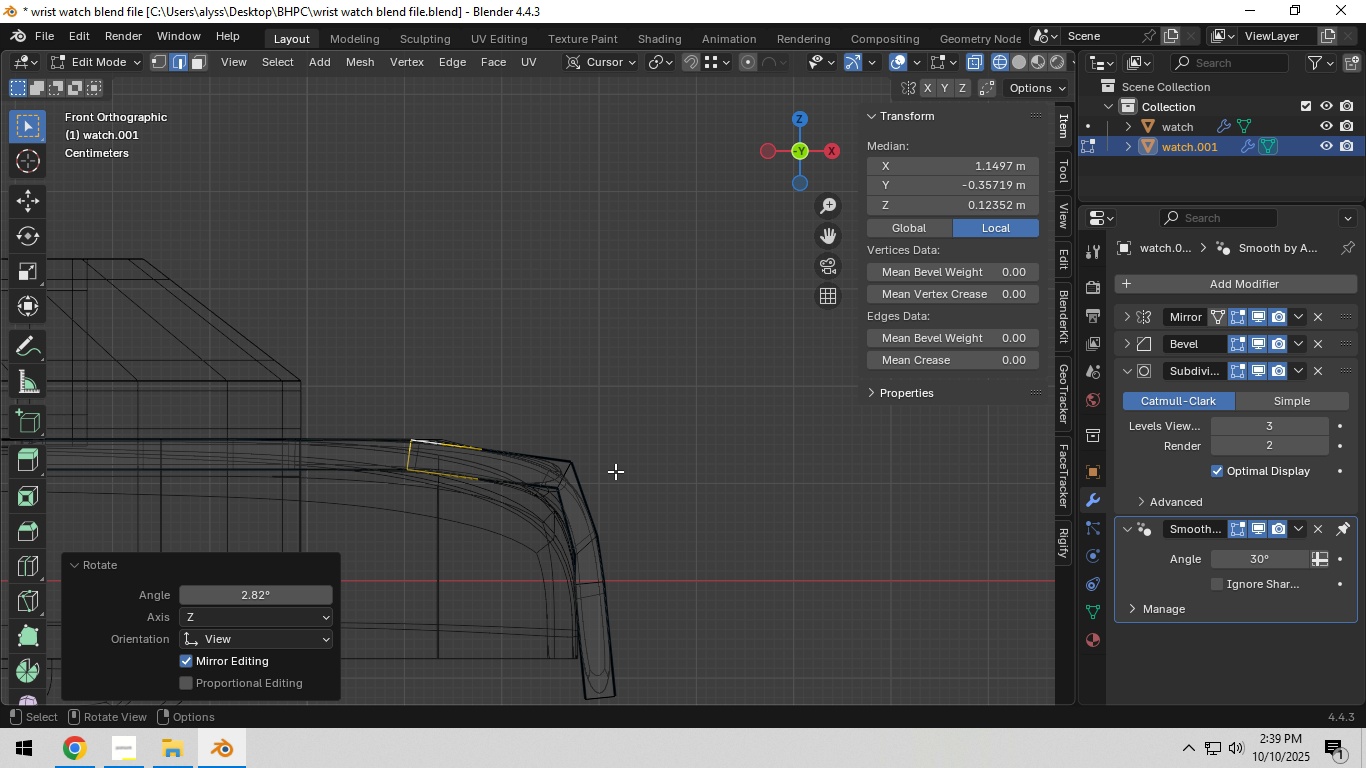 
left_click([615, 471])
 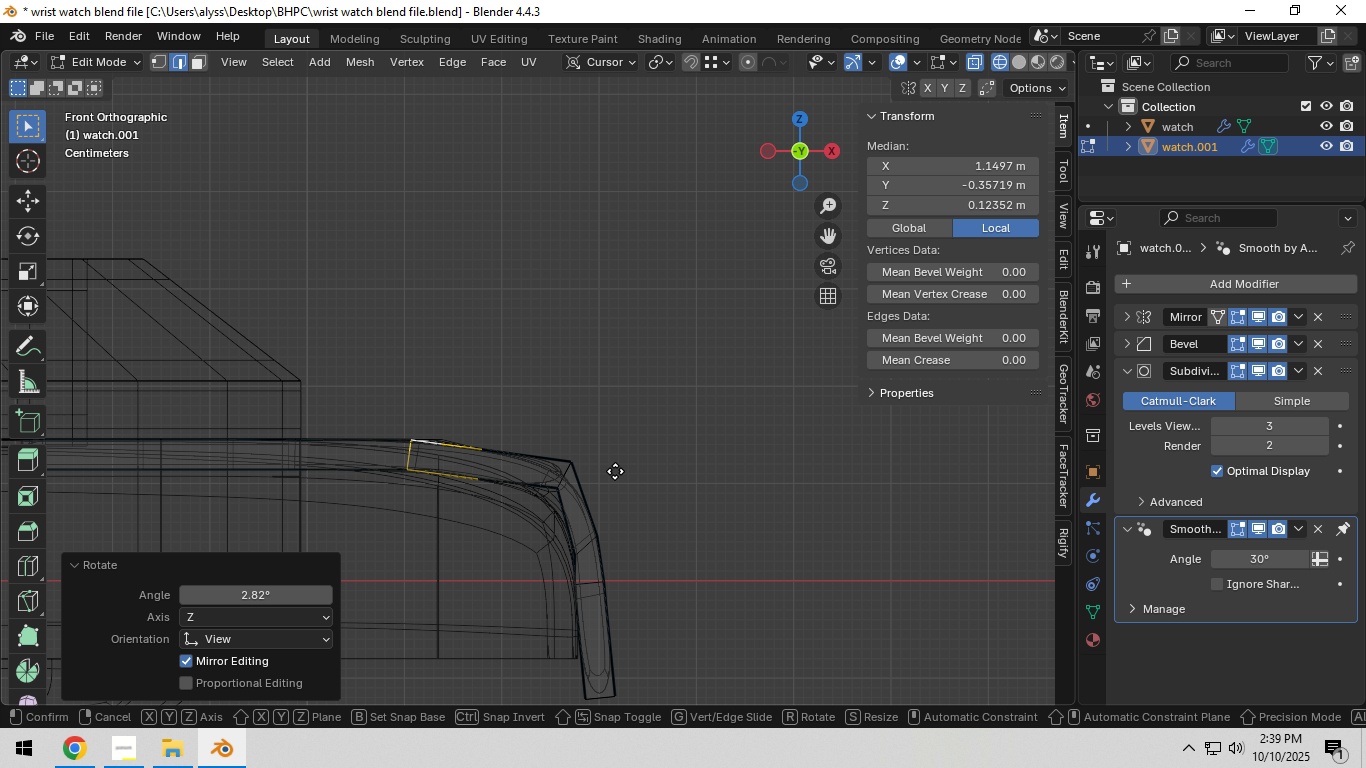 
key(G)
 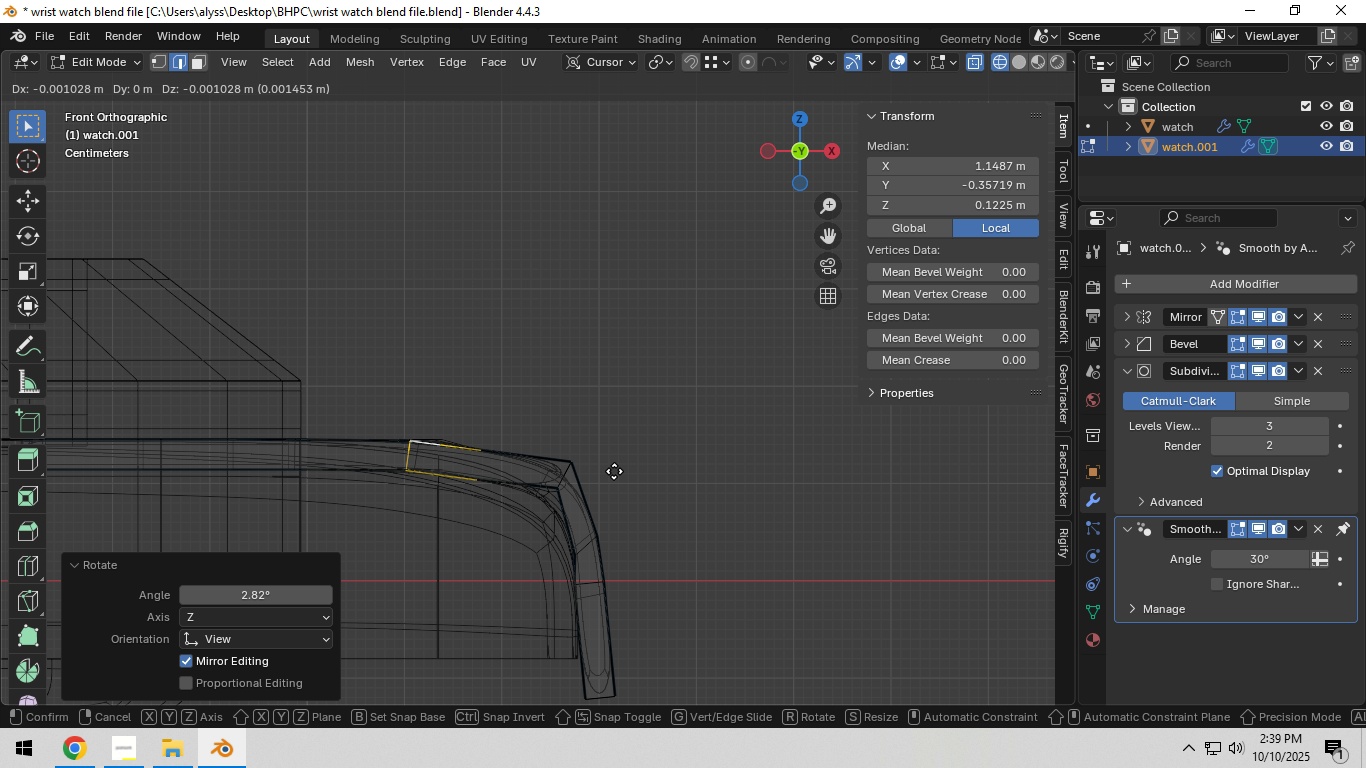 
left_click([615, 471])
 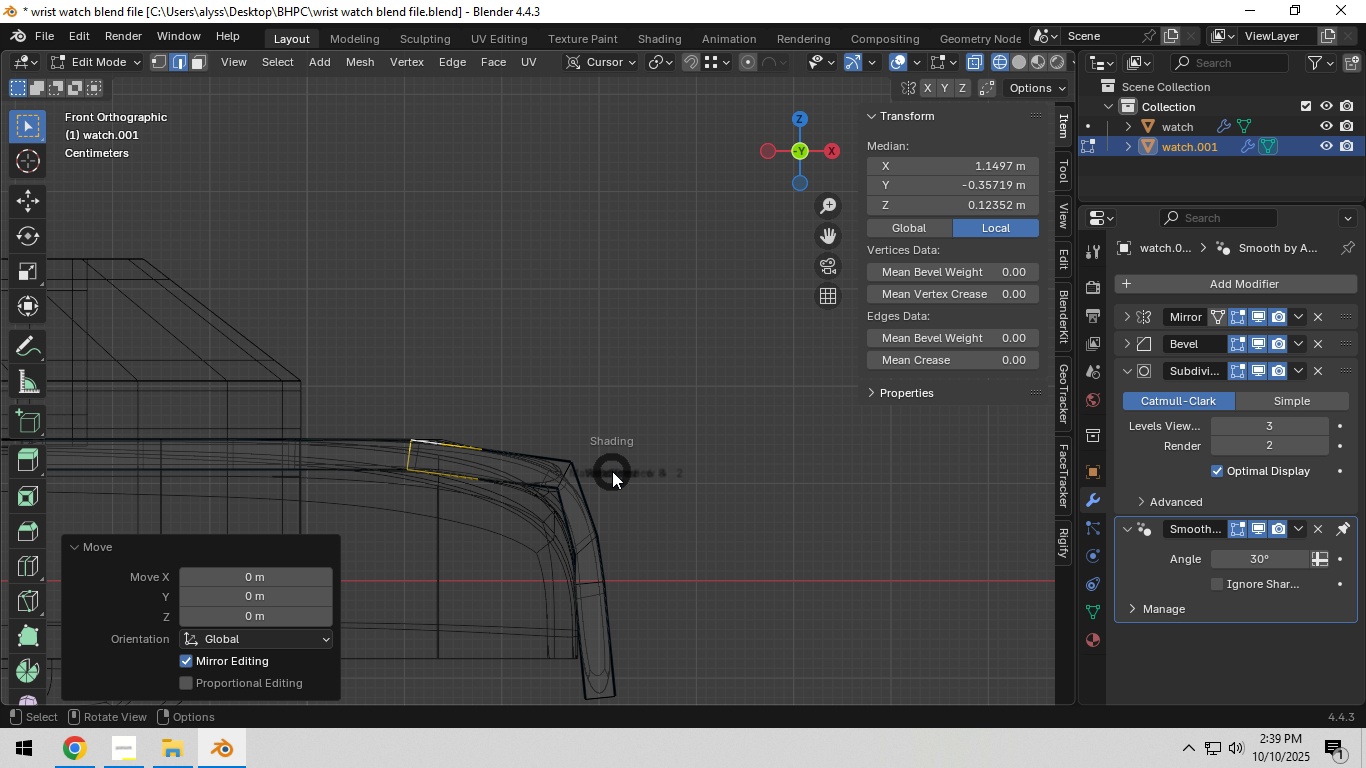 
hold_key(key=Z, duration=0.32)
 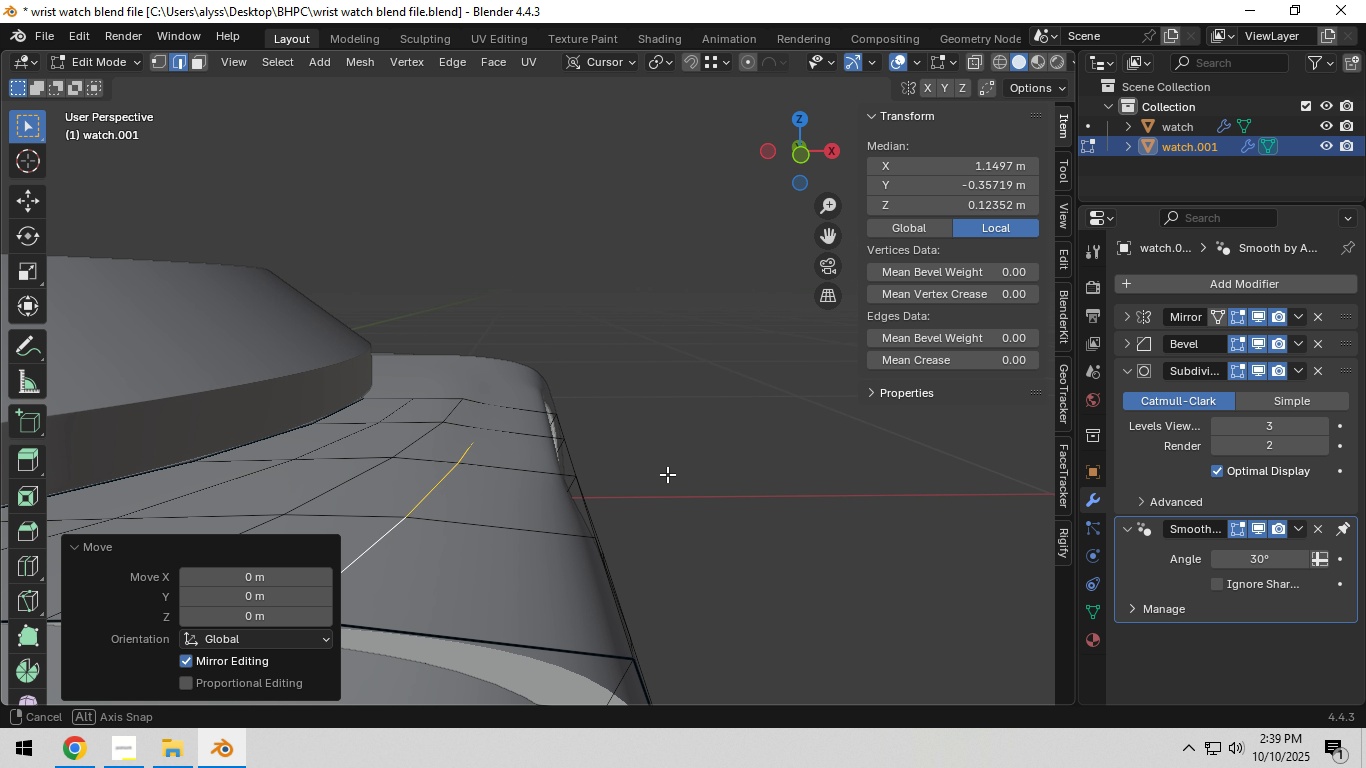 
hold_key(key=Z, duration=0.9)
 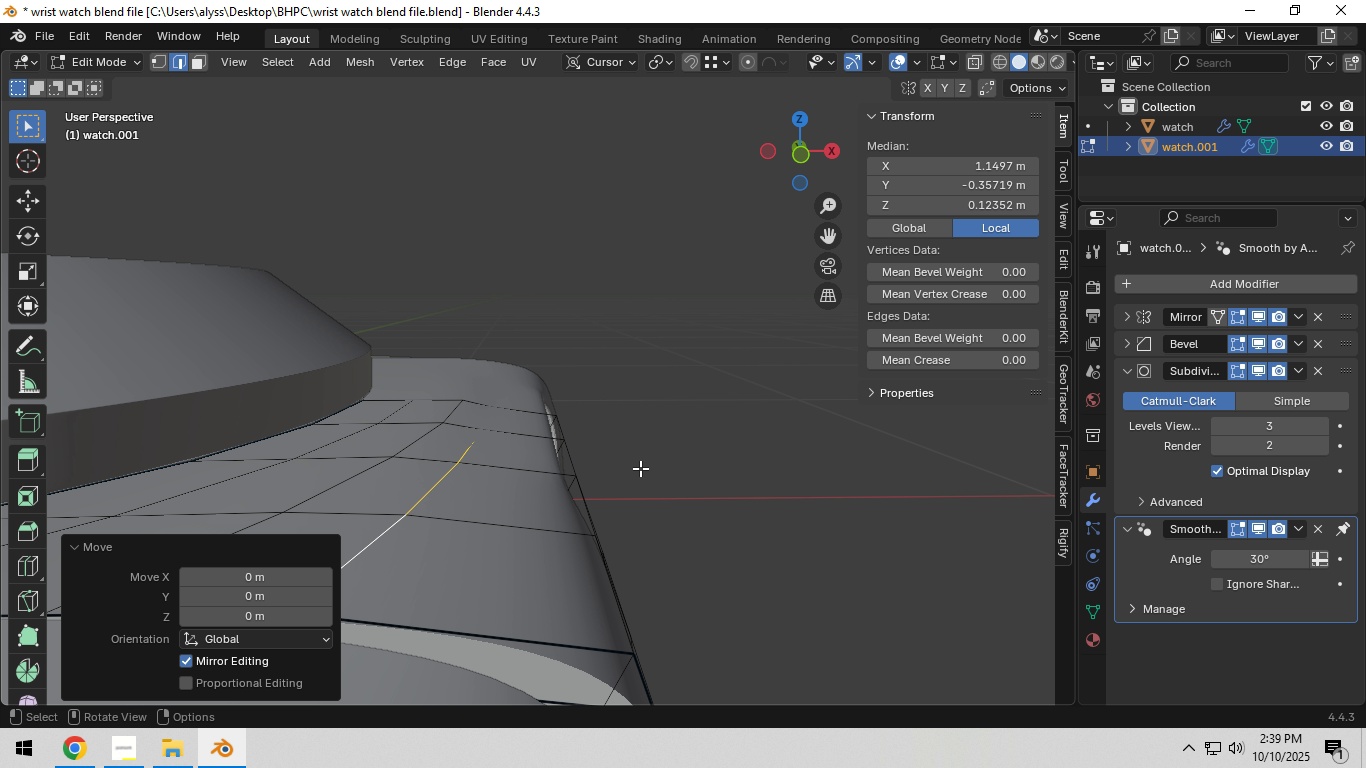 
right_click([637, 451])
 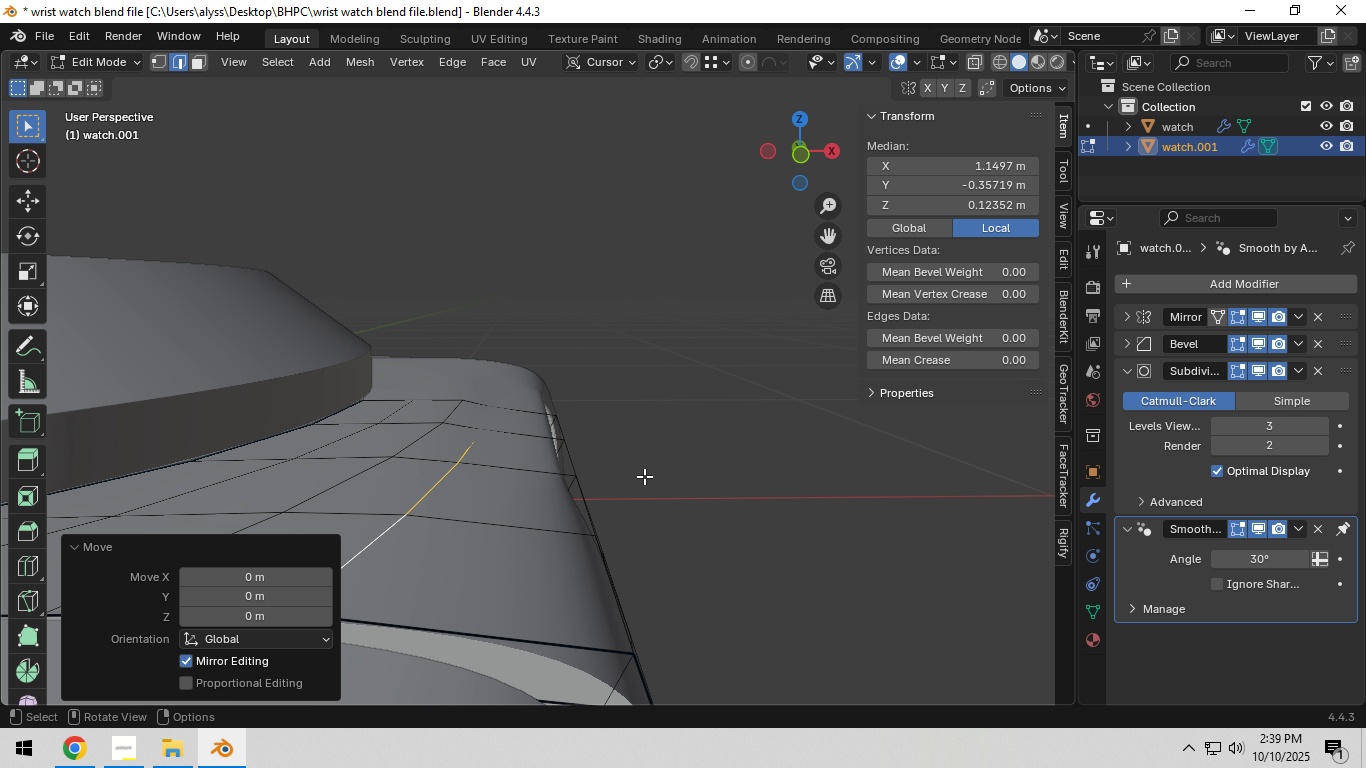 
hold_key(key=Tab, duration=0.53)
 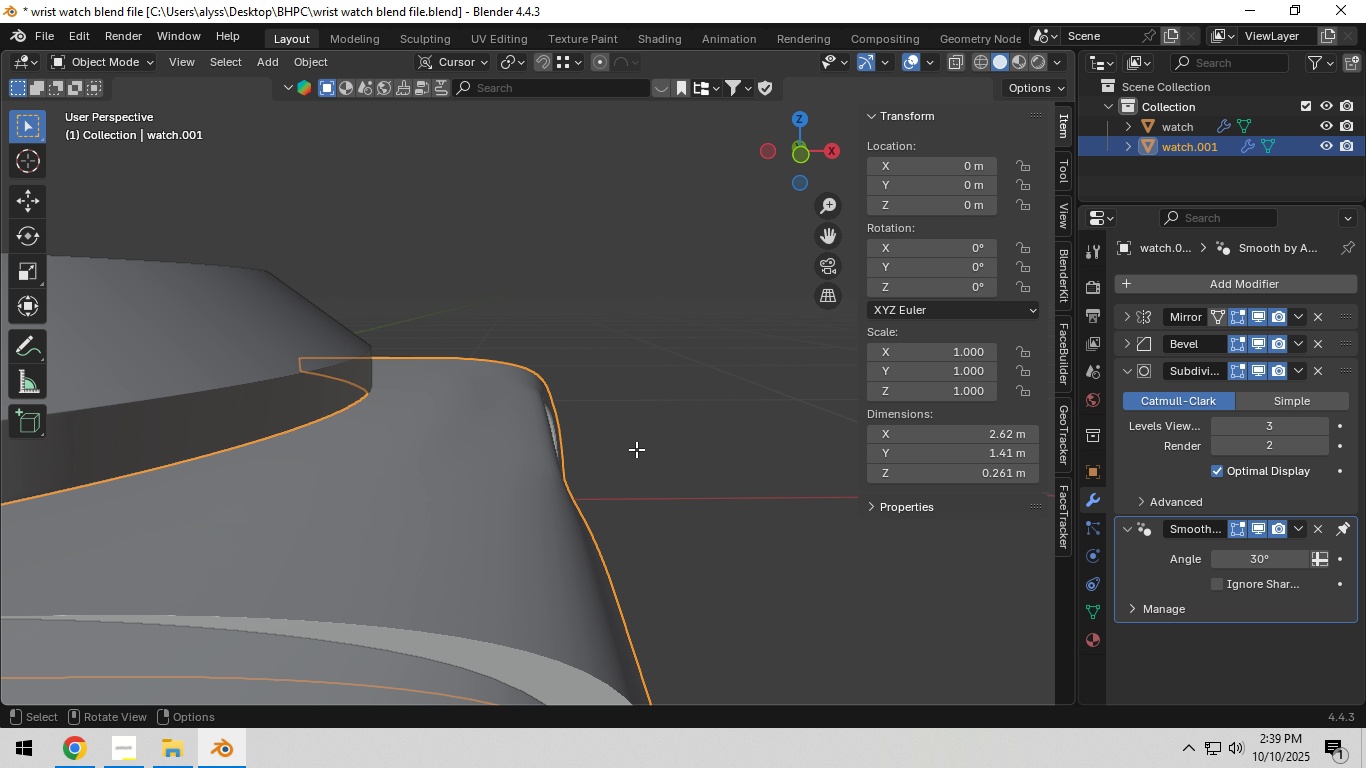 
key(Tab)
type(zg)
 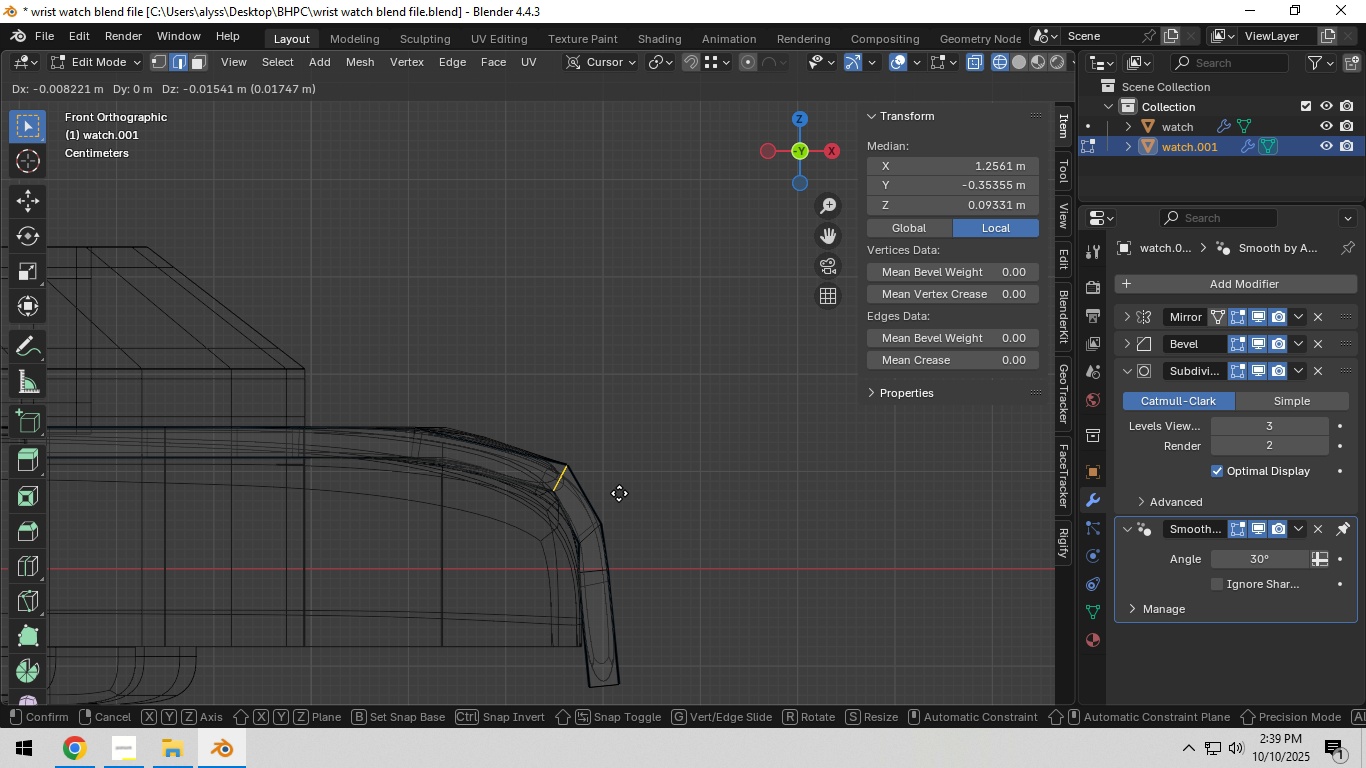 
hold_key(key=Backquote, duration=0.55)
 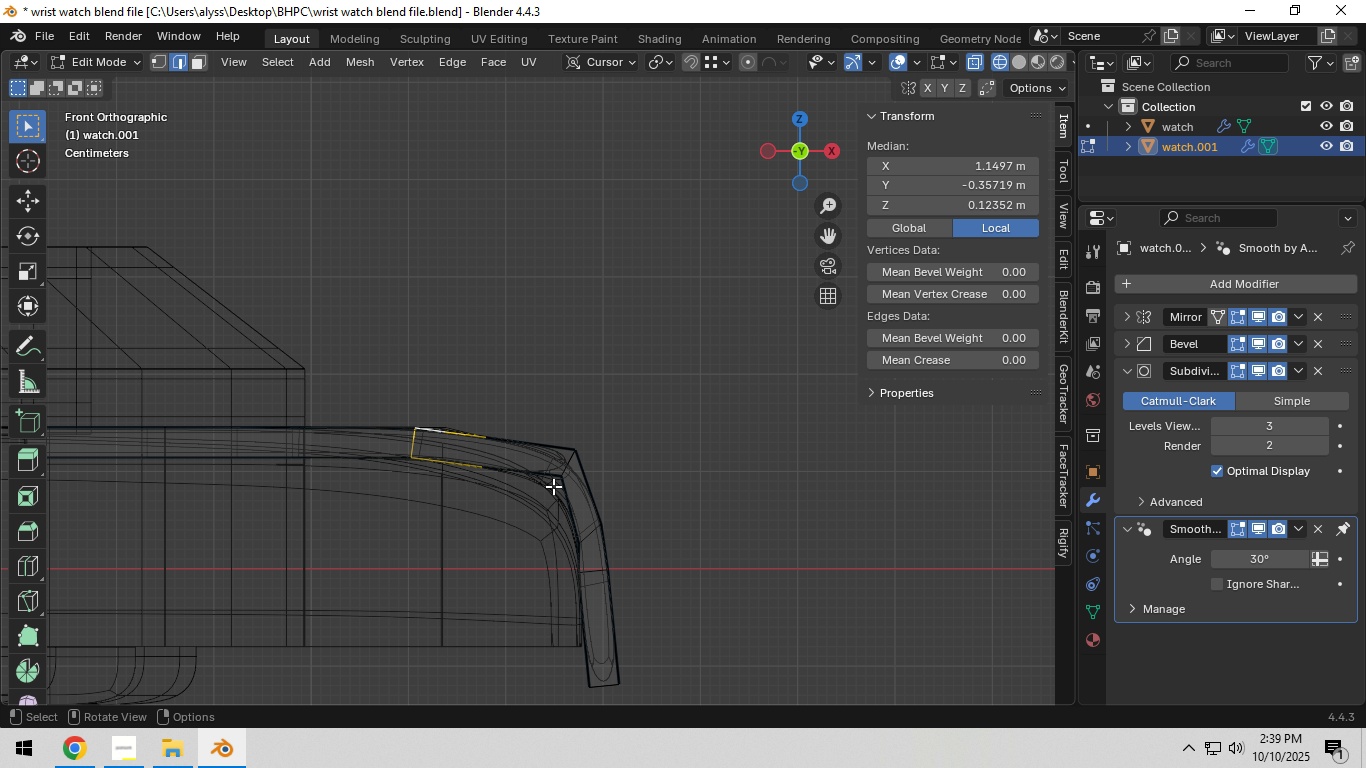 
left_click_drag(start_coordinate=[544, 429], to_coordinate=[611, 482])
 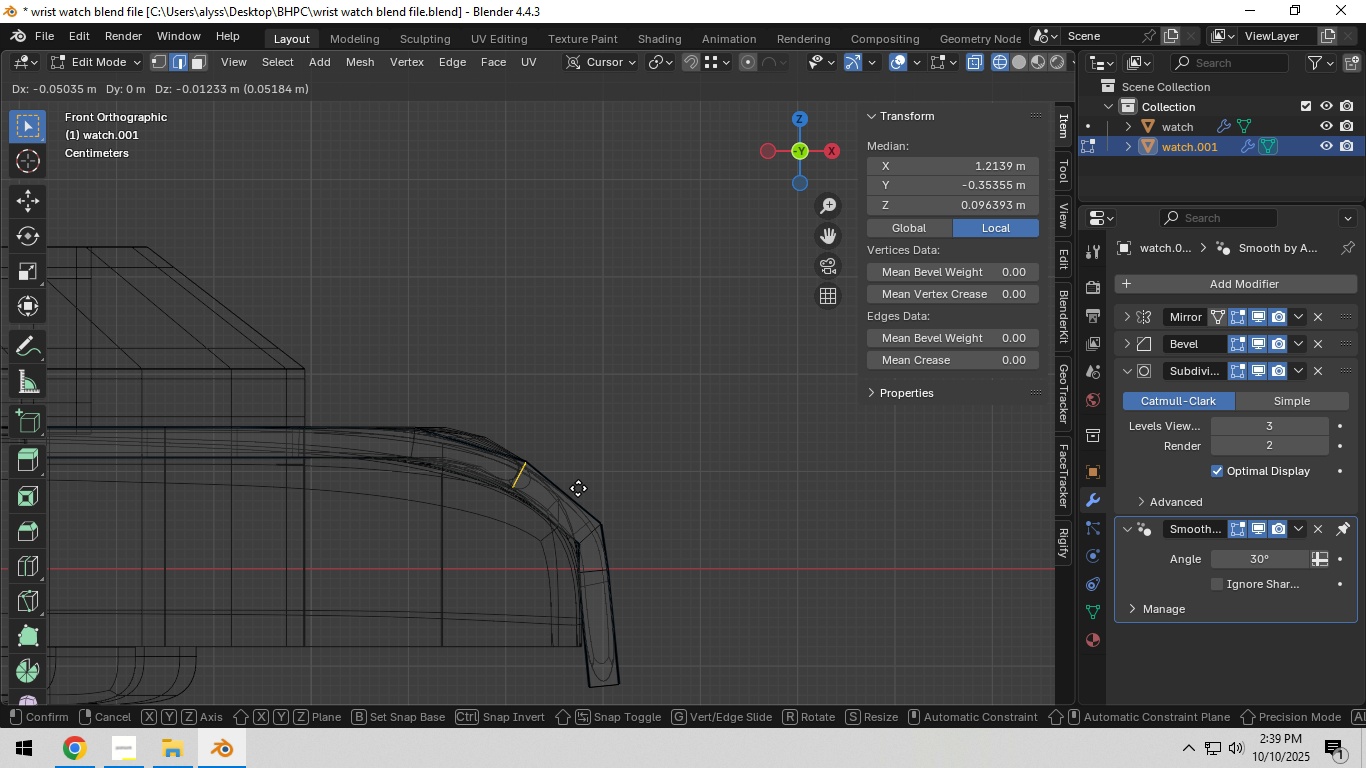 
left_click([576, 488])
 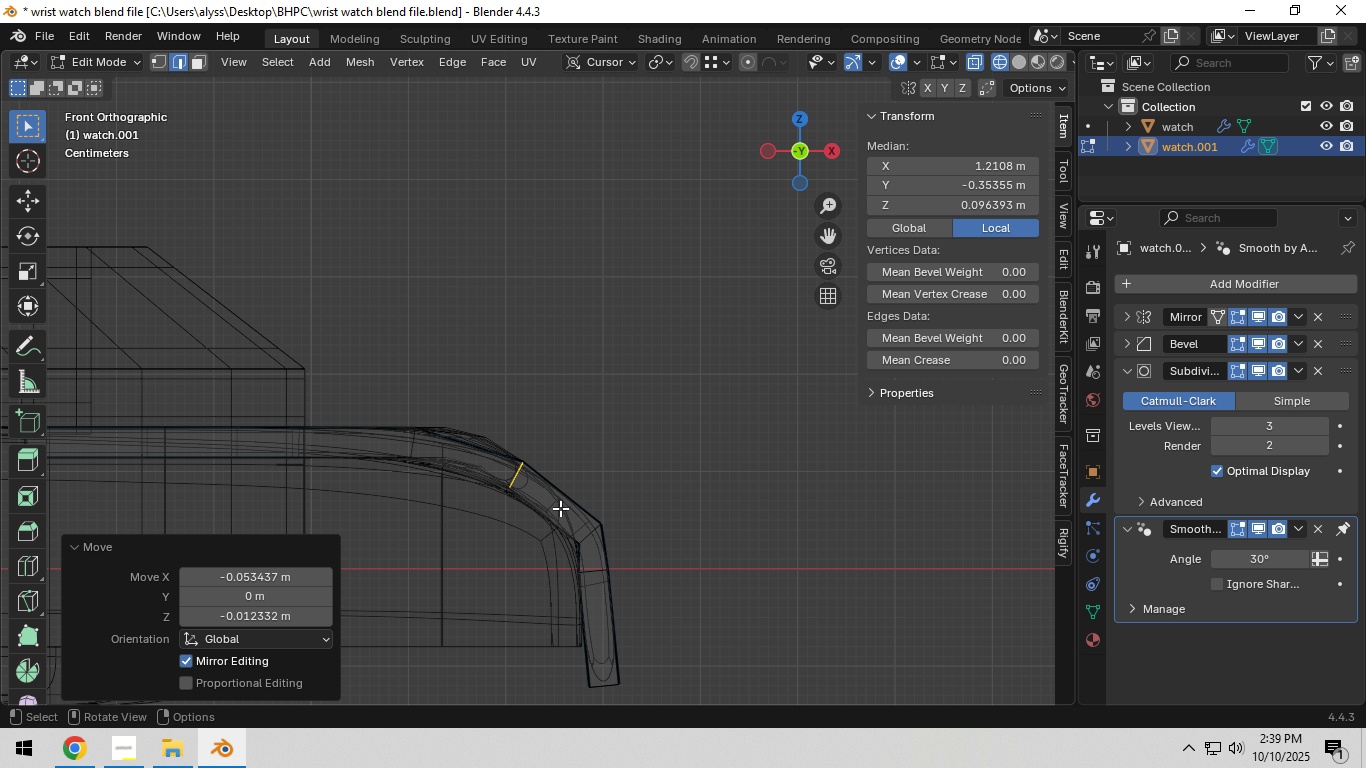 
left_click_drag(start_coordinate=[560, 506], to_coordinate=[622, 551])
 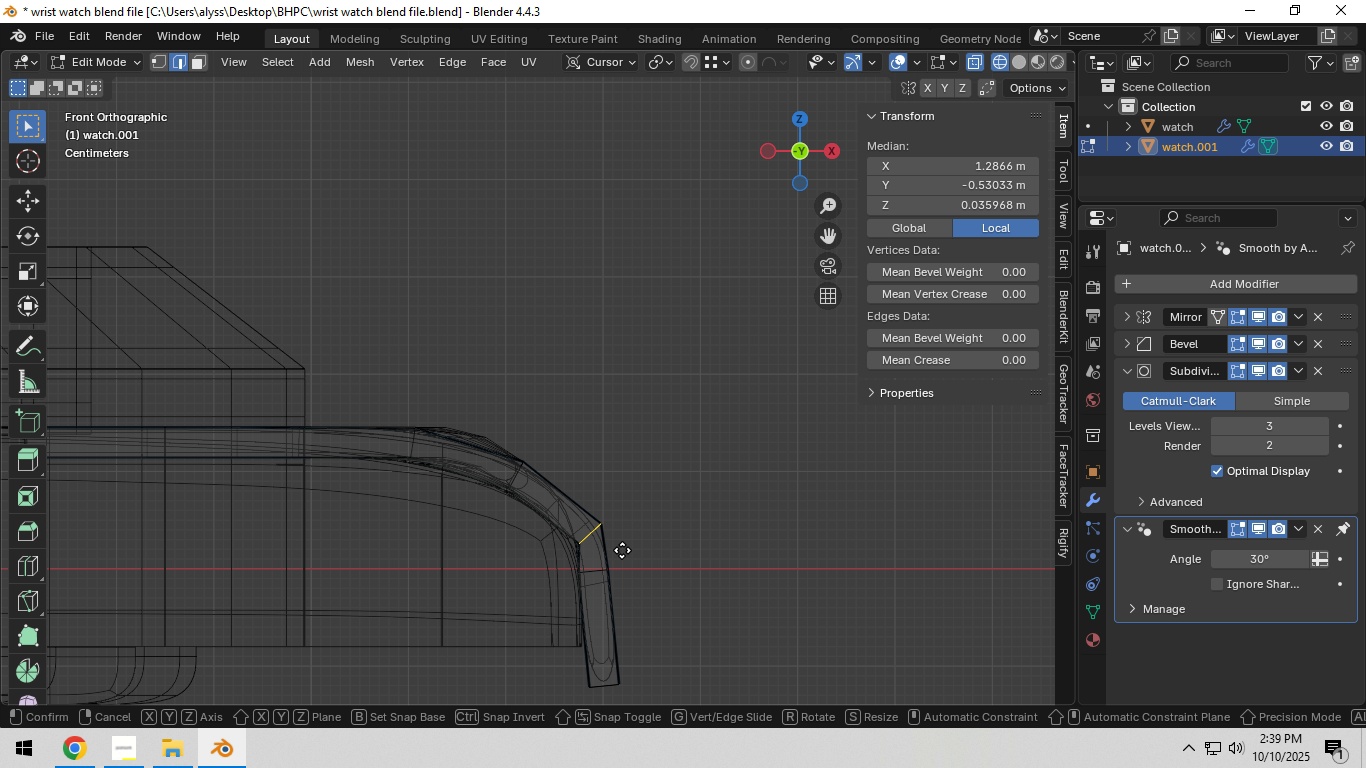 
key(G)
 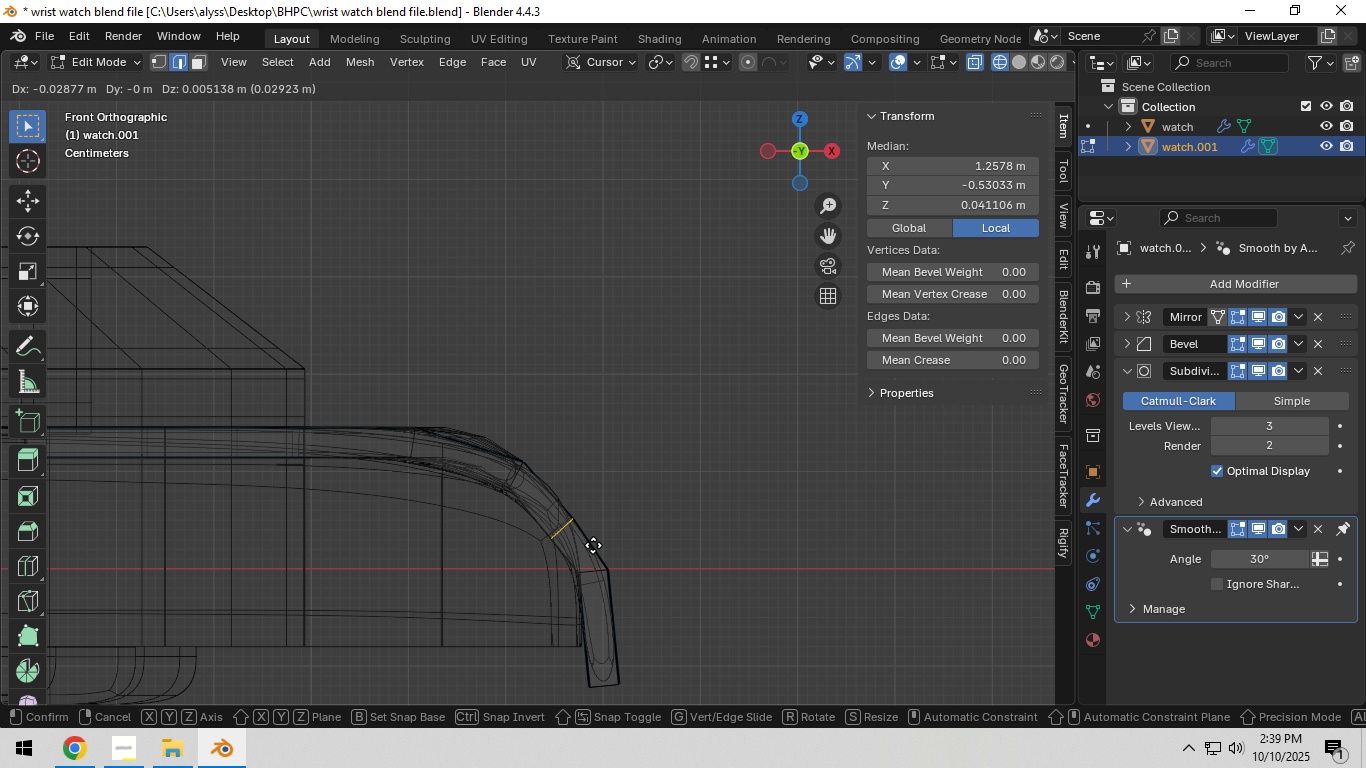 
left_click([593, 545])
 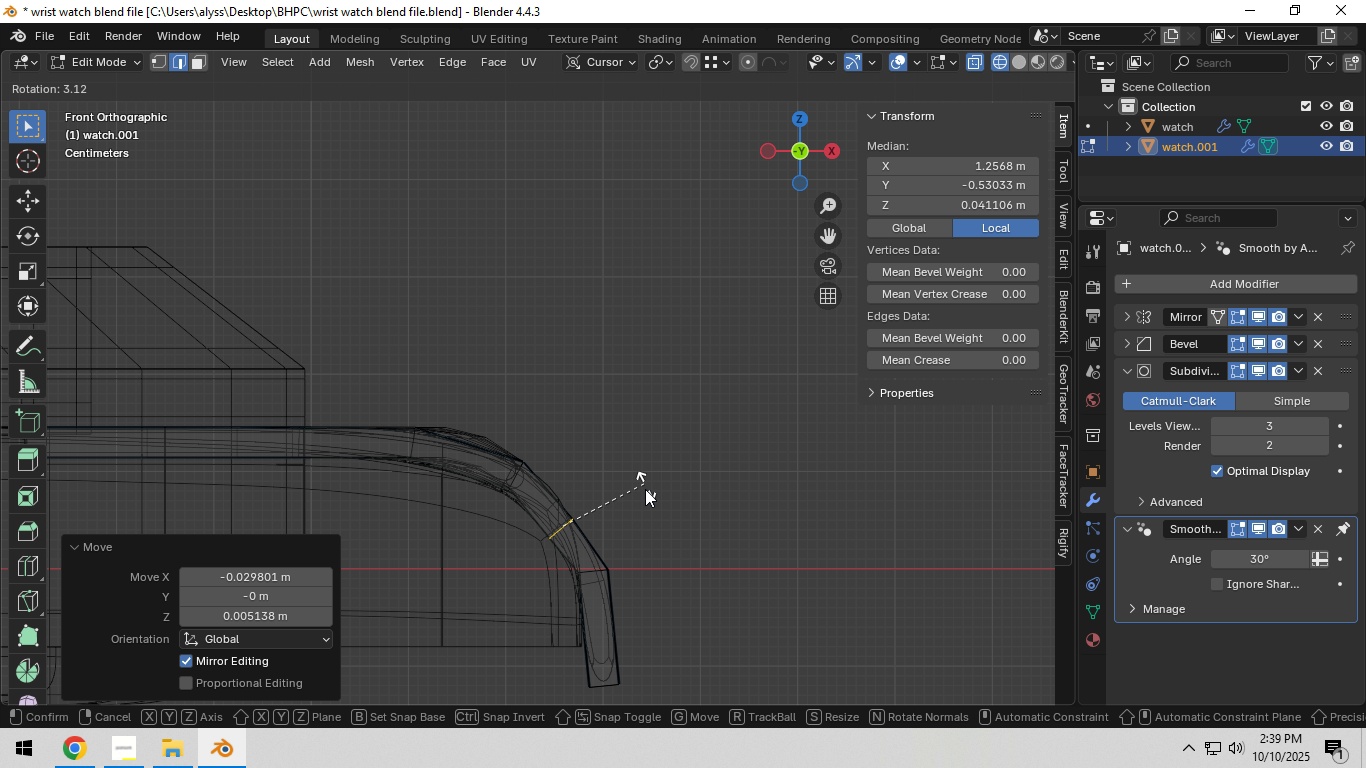 
key(R)
 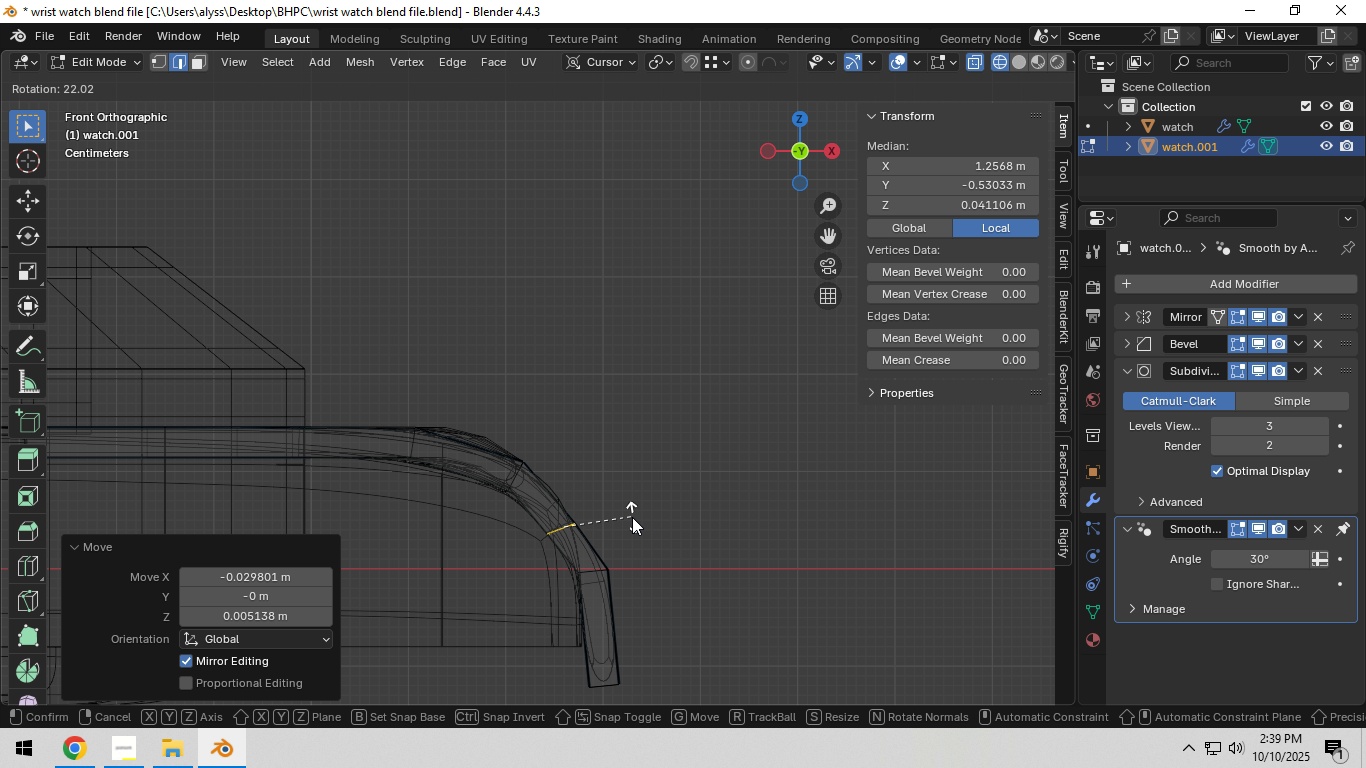 
left_click([632, 517])
 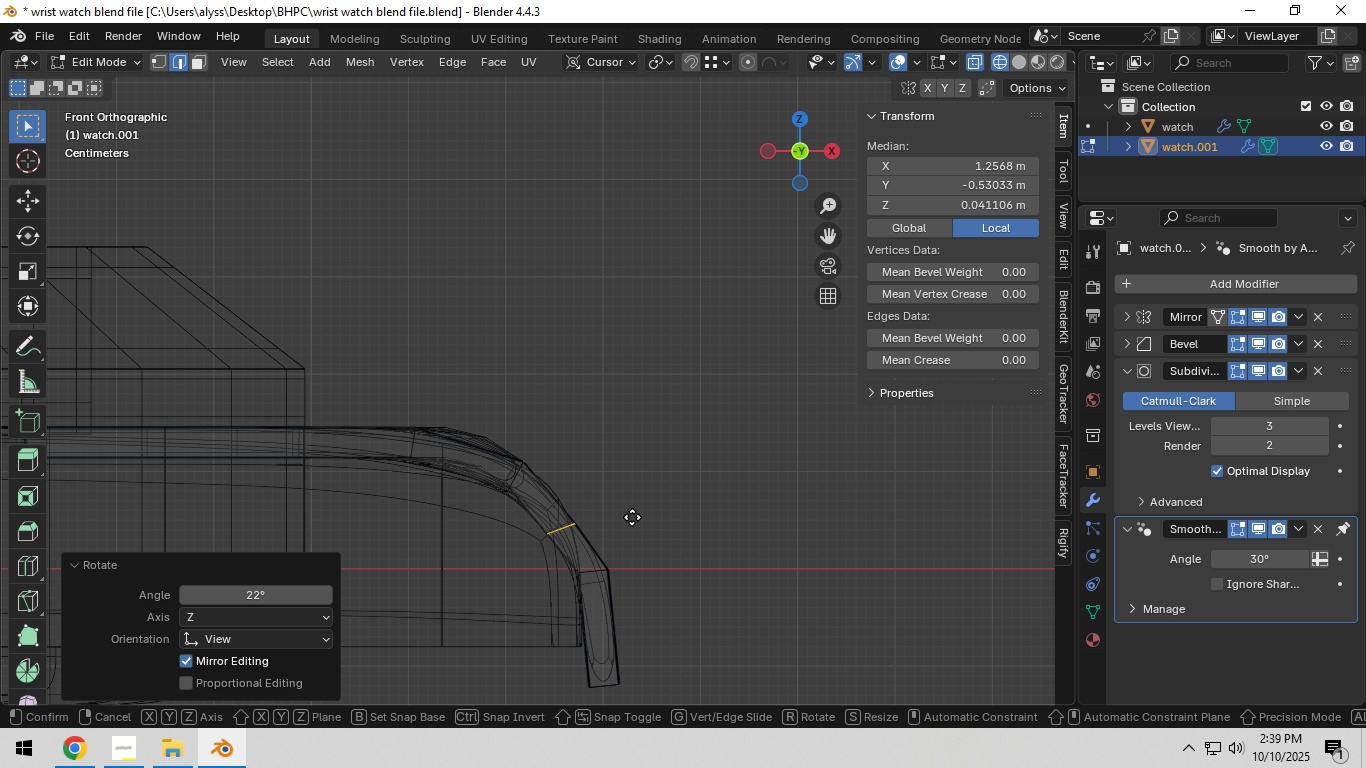 
key(G)
 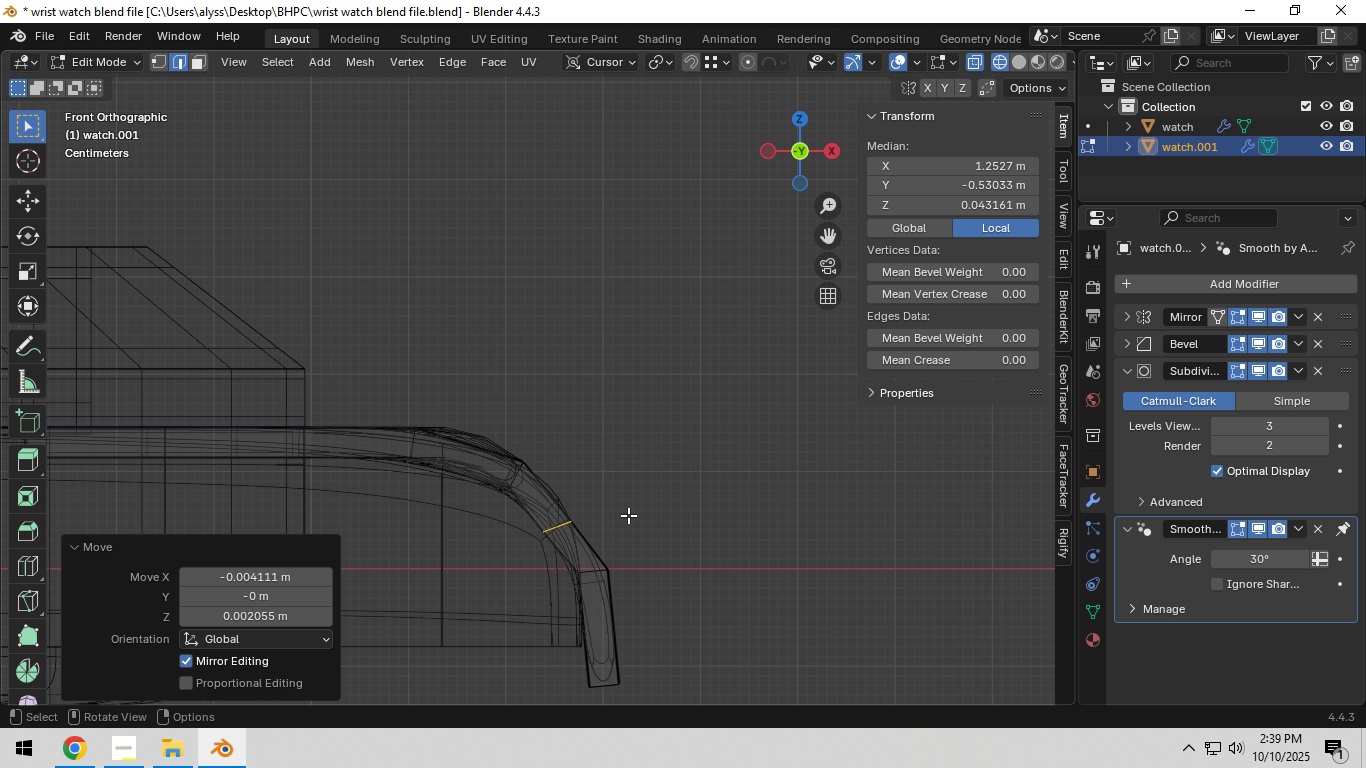 
left_click([628, 515])
 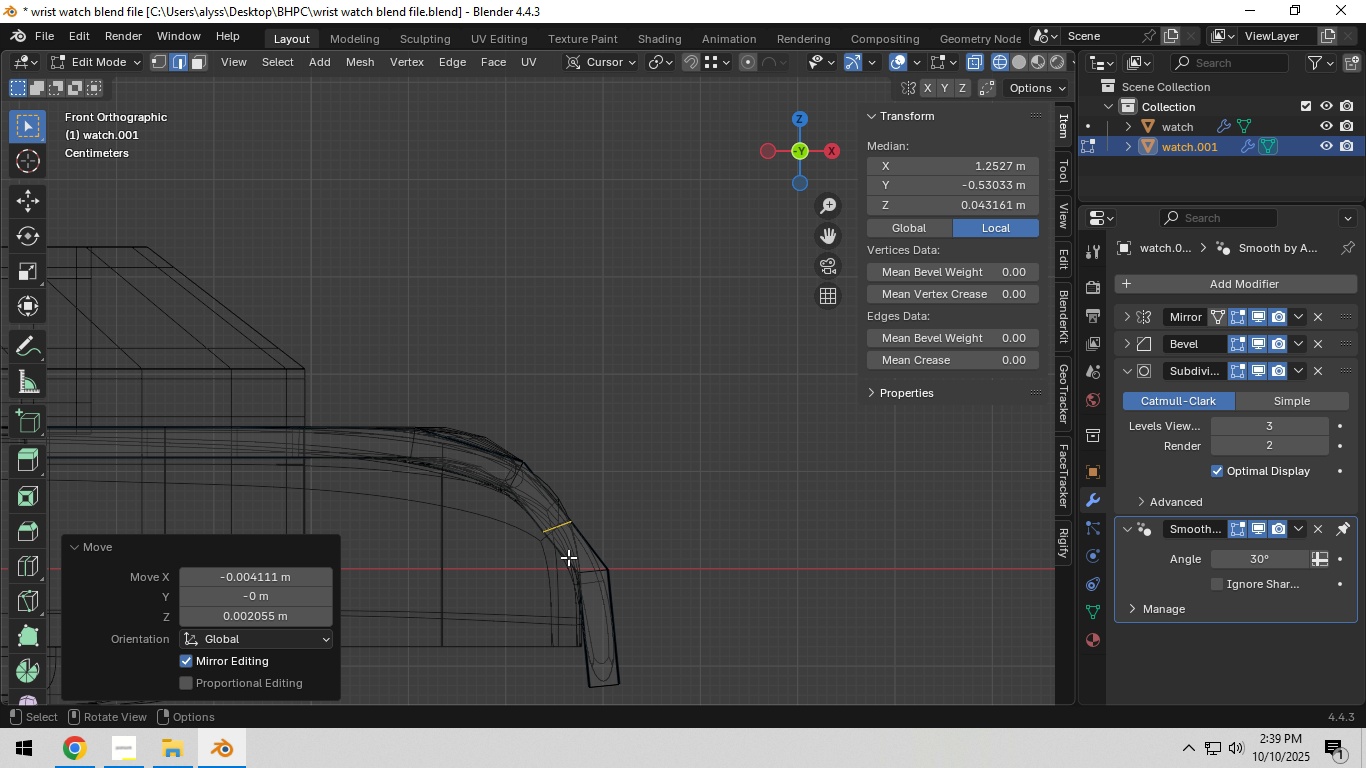 
left_click_drag(start_coordinate=[568, 556], to_coordinate=[625, 587])
 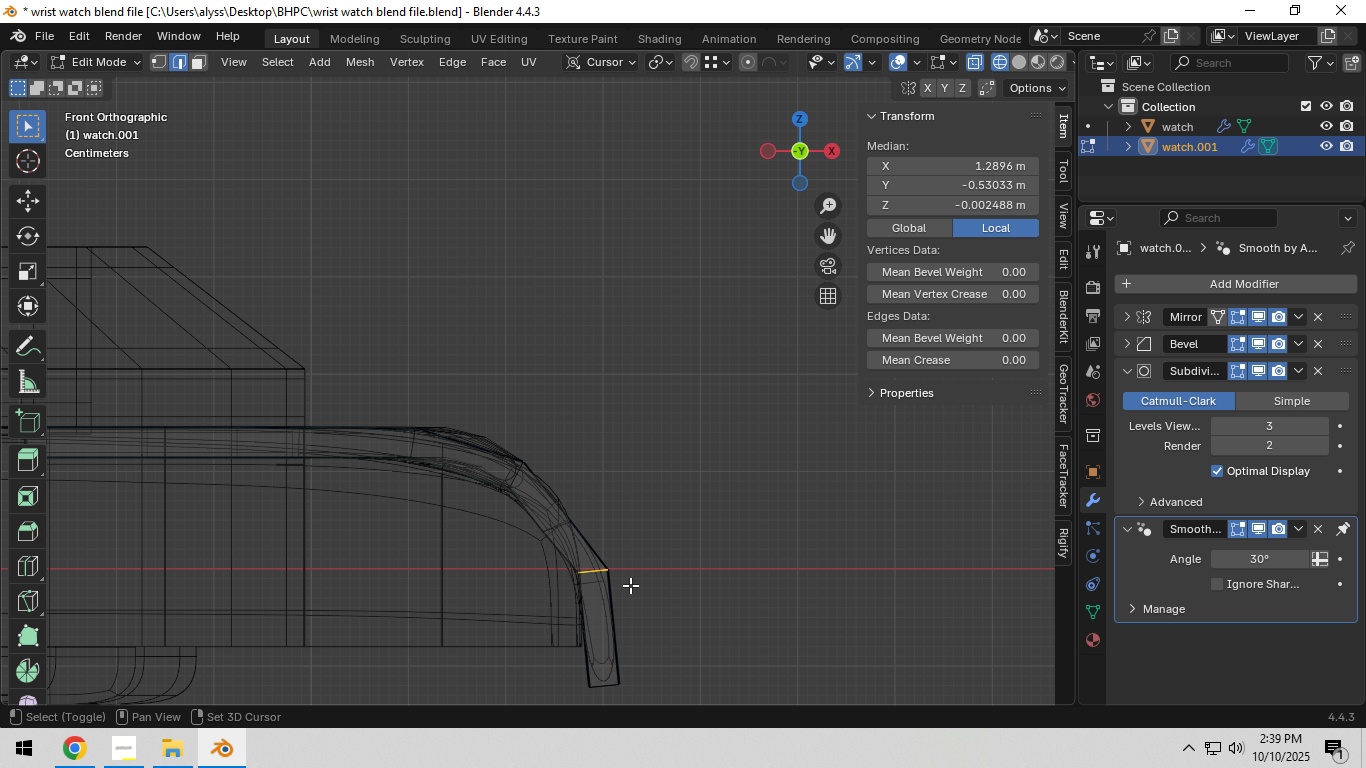 
hold_key(key=ShiftLeft, duration=0.35)
 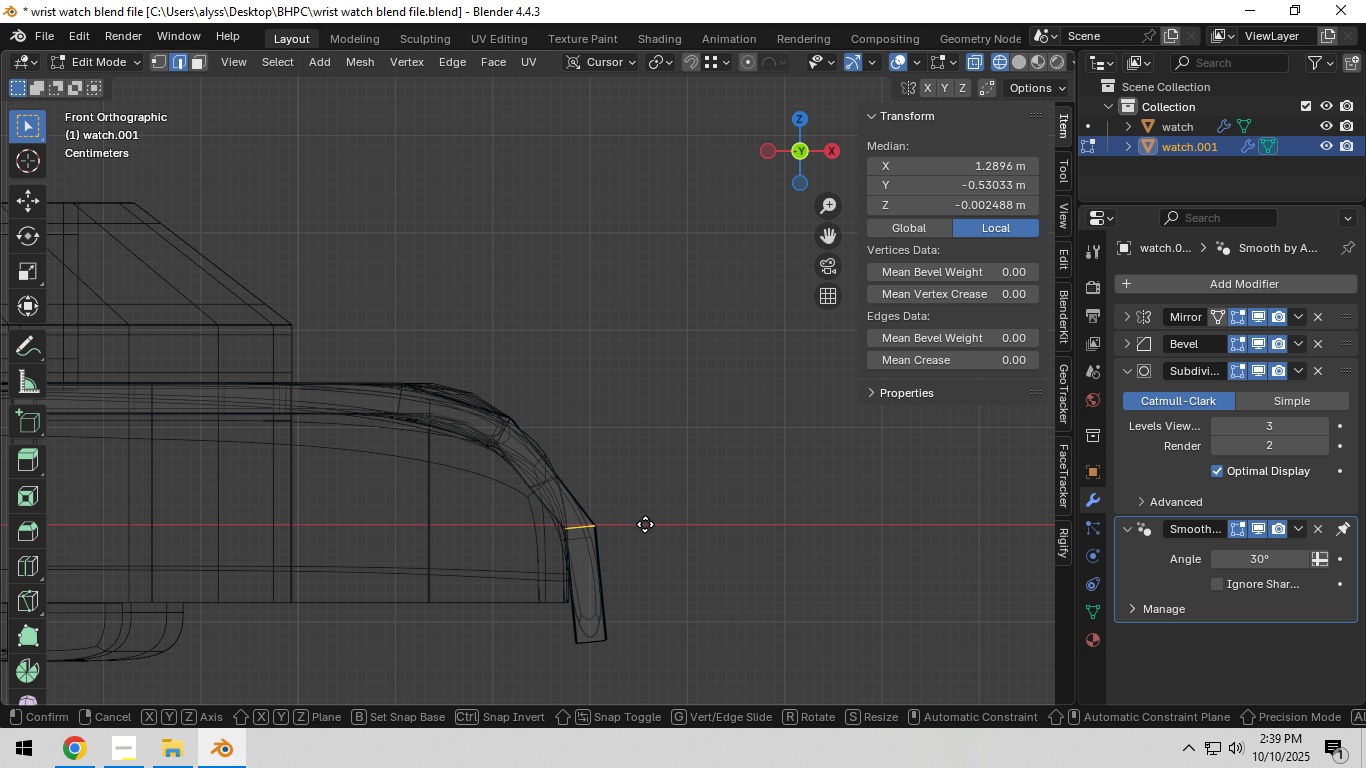 
key(G)
 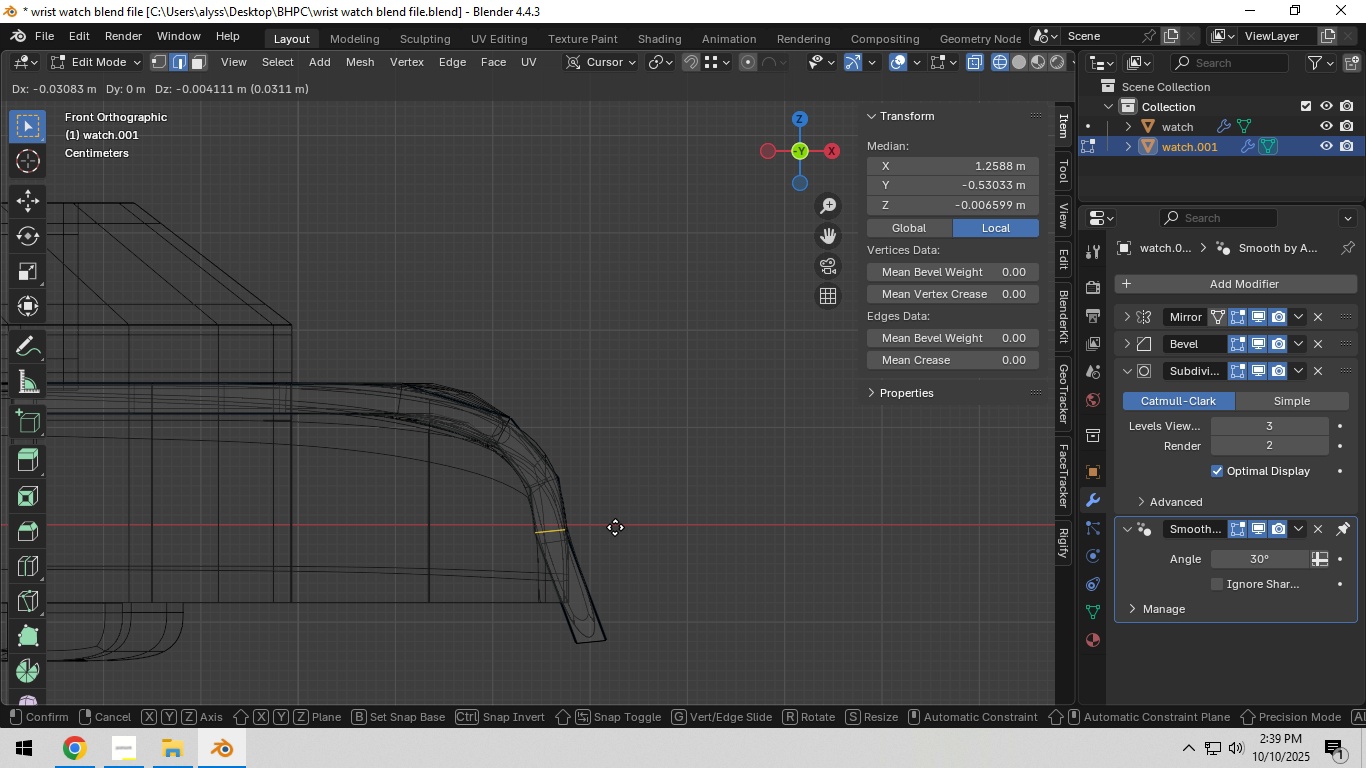 
left_click([615, 527])
 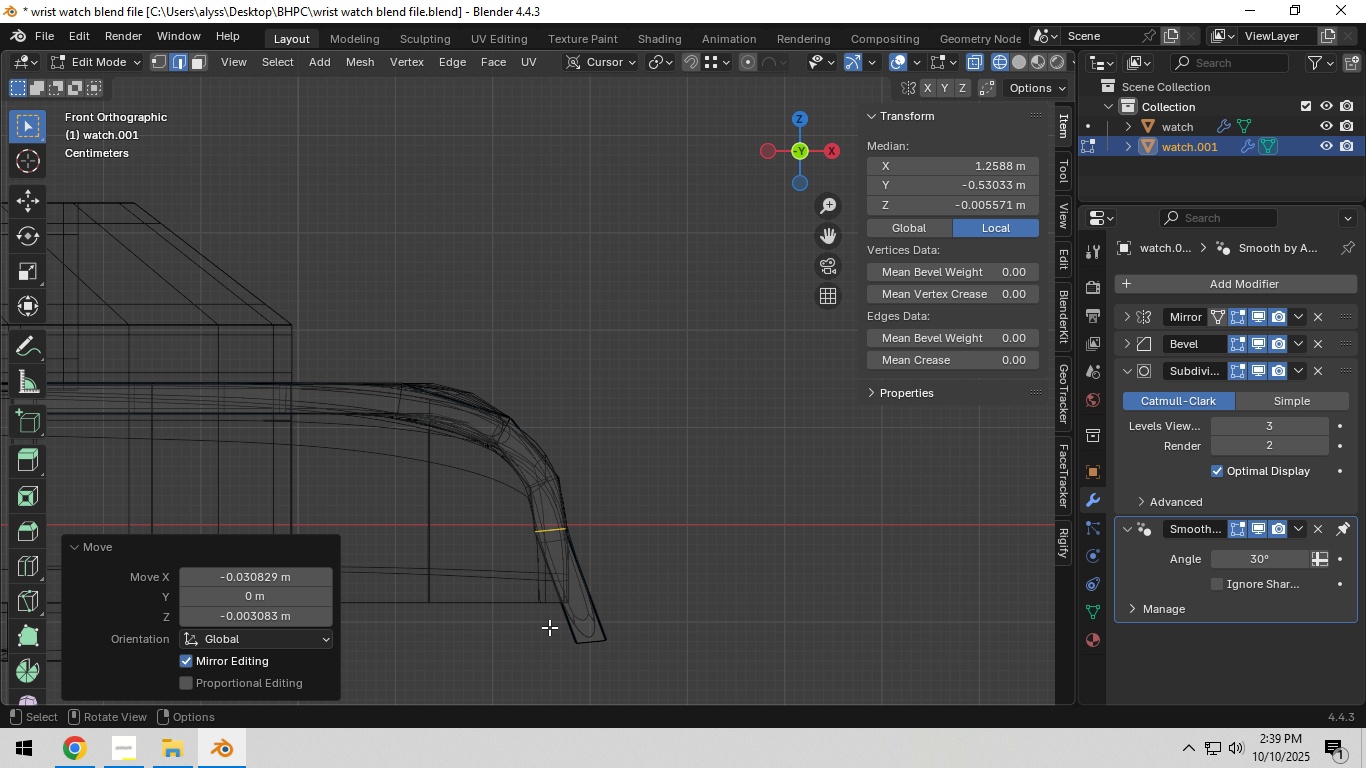 
left_click_drag(start_coordinate=[545, 620], to_coordinate=[660, 660])
 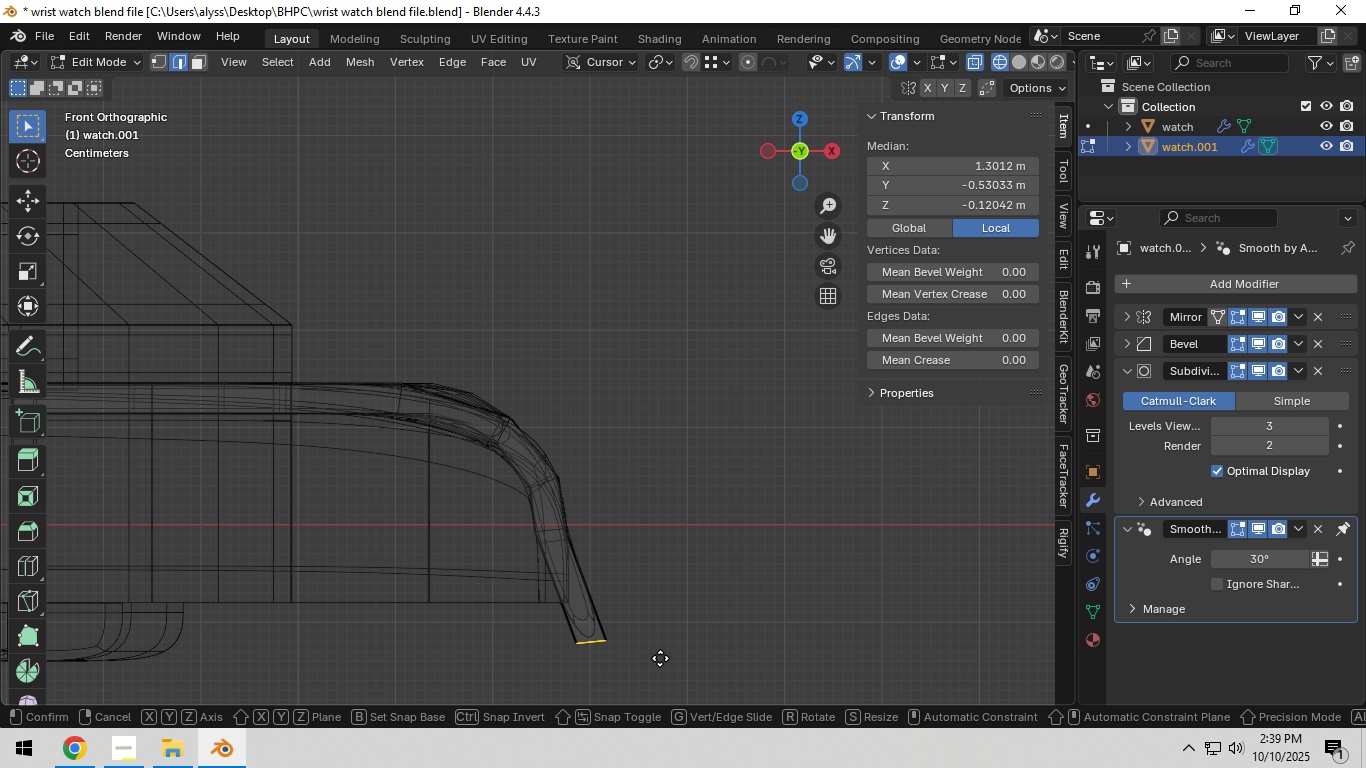 
key(G)
 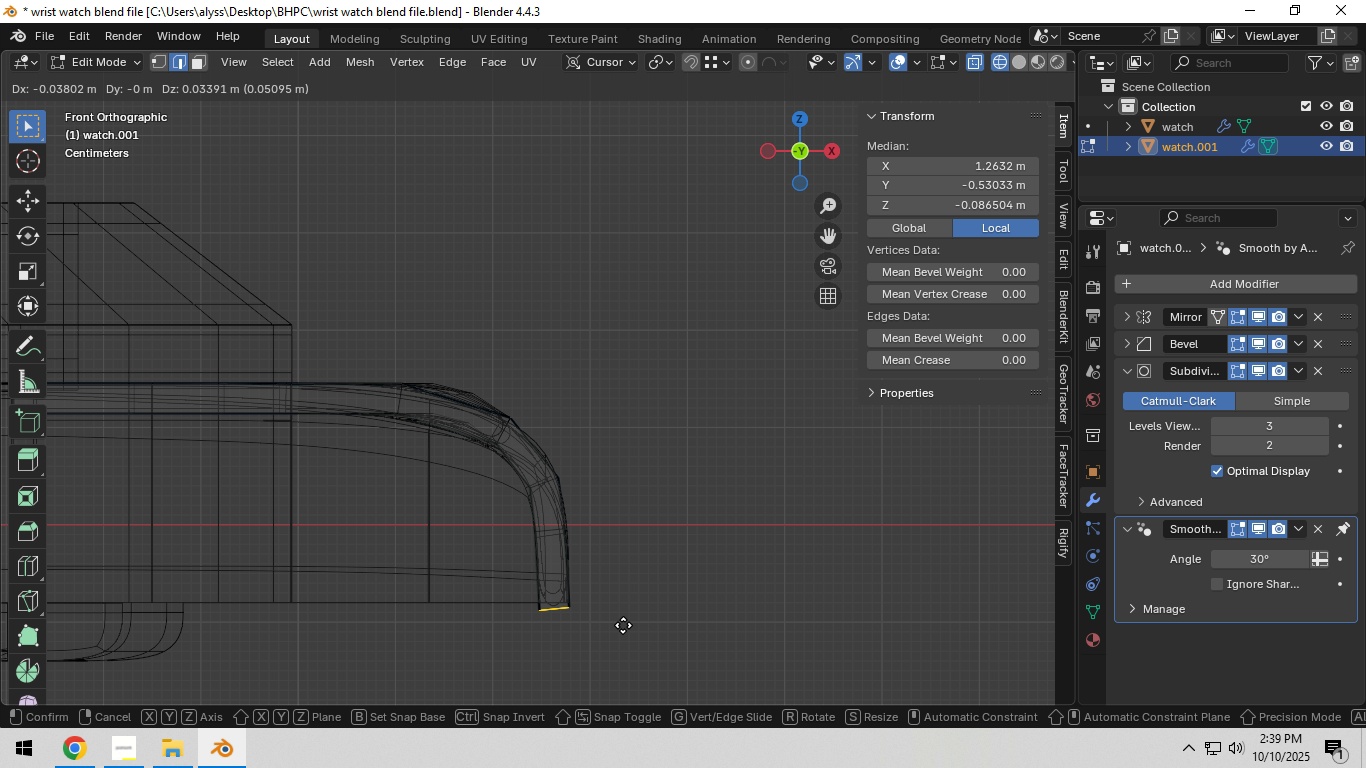 
left_click([623, 625])
 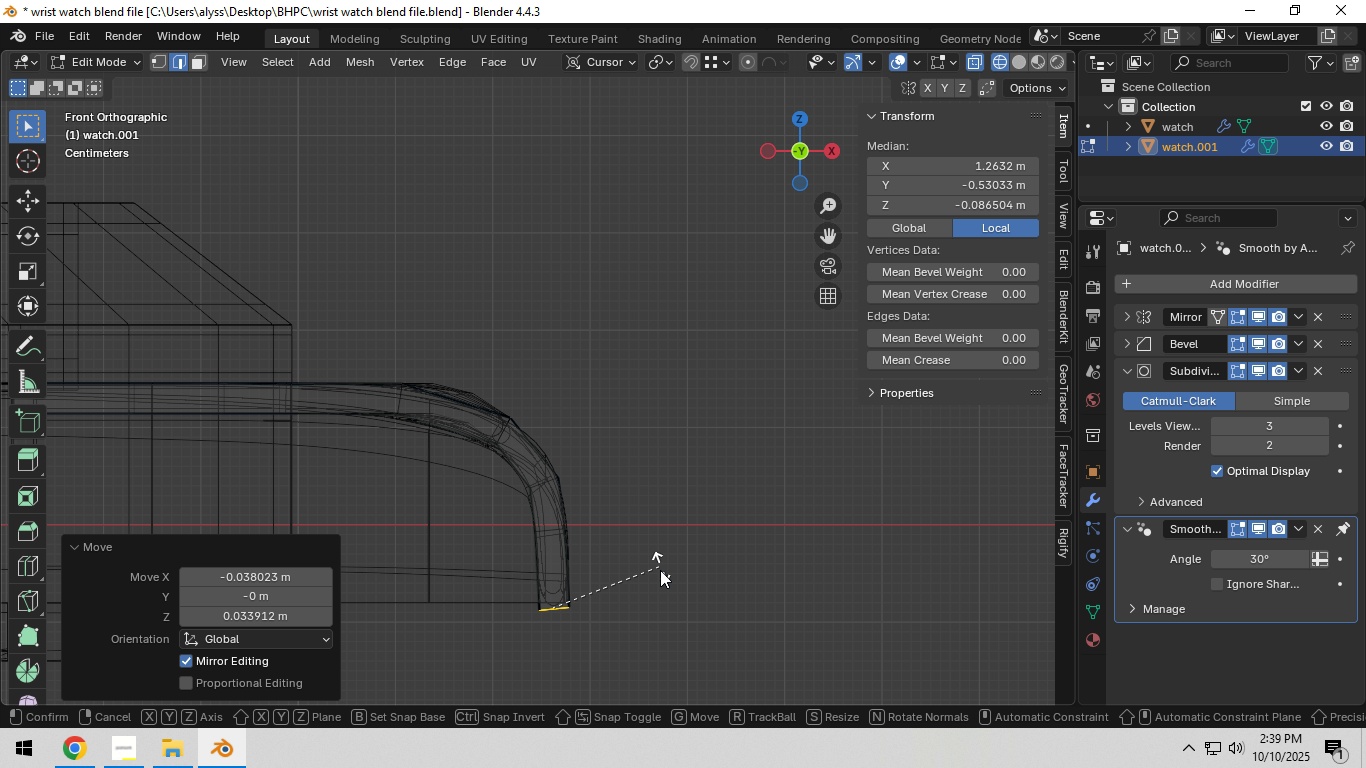 
key(R)
 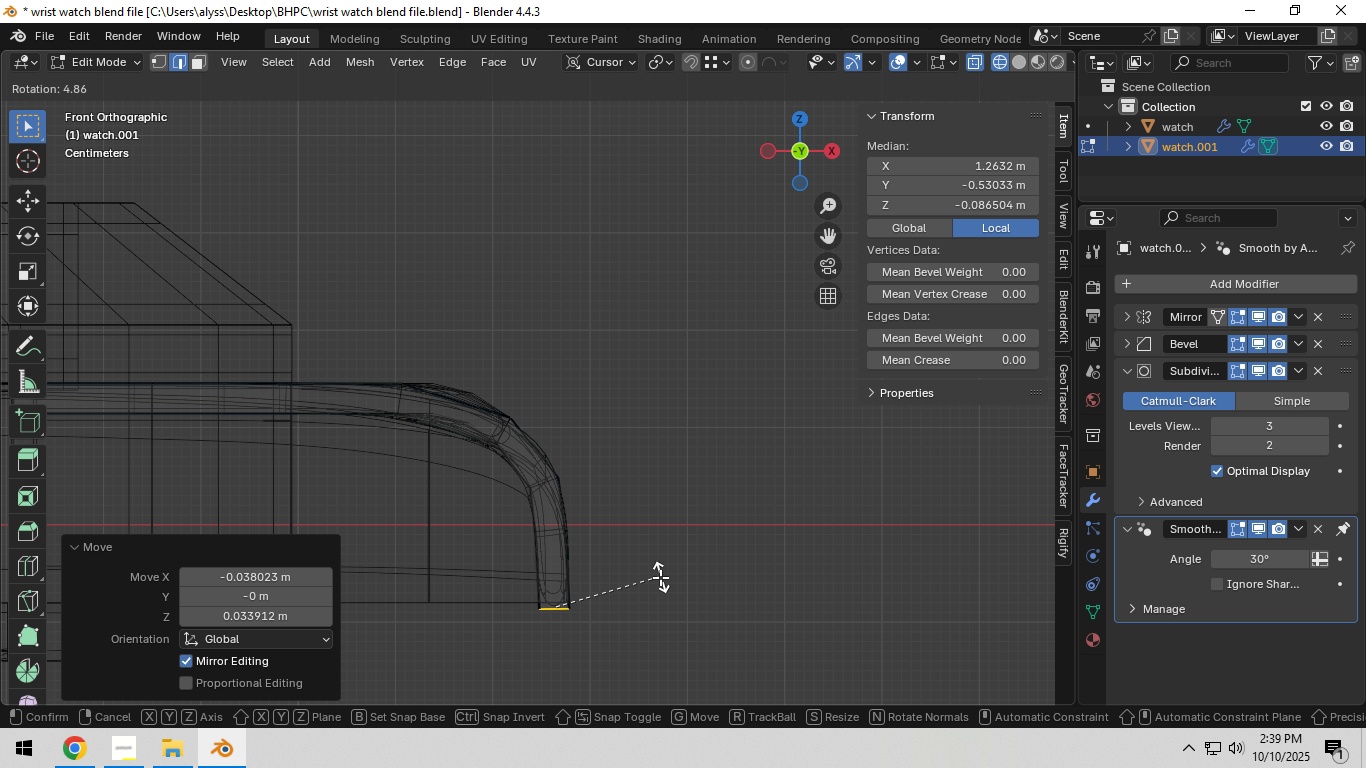 
left_click([660, 577])
 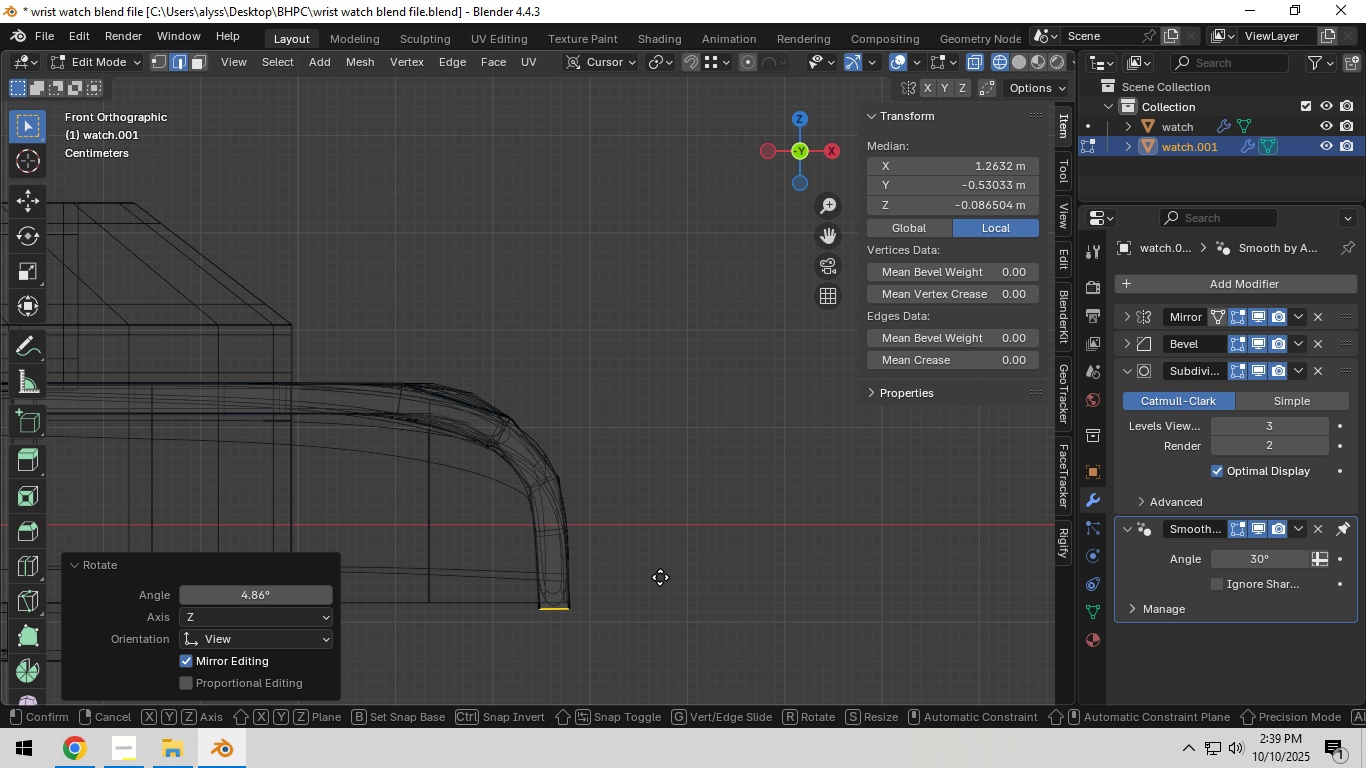 
key(G)
 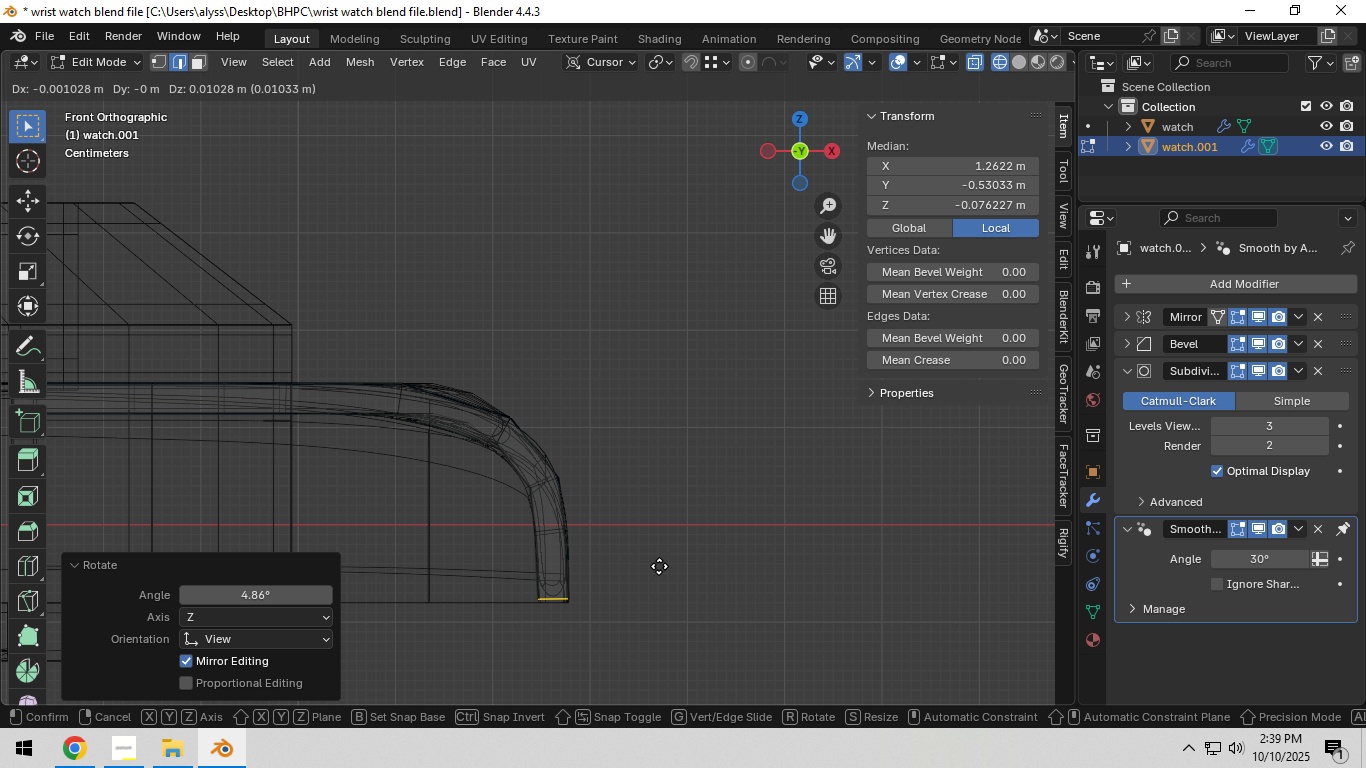 
left_click([659, 566])
 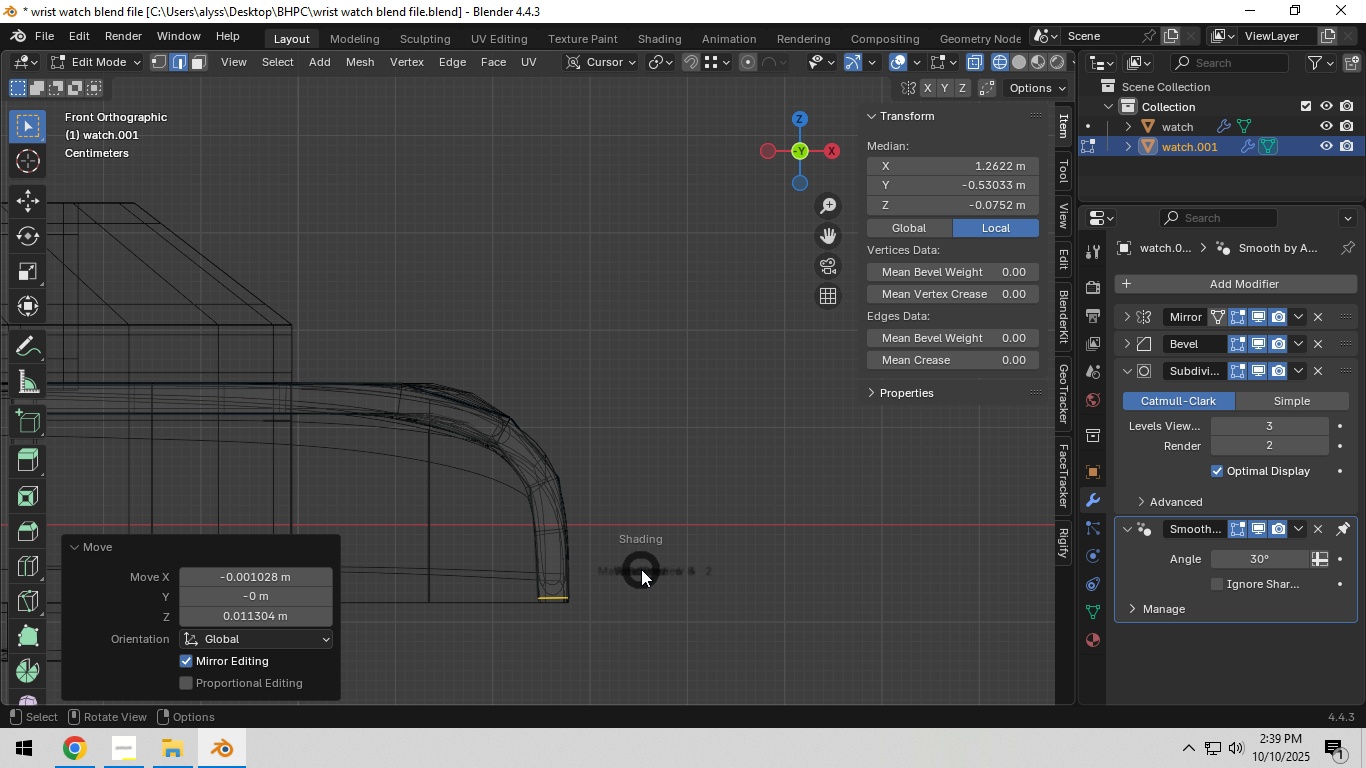 
key(Z)
 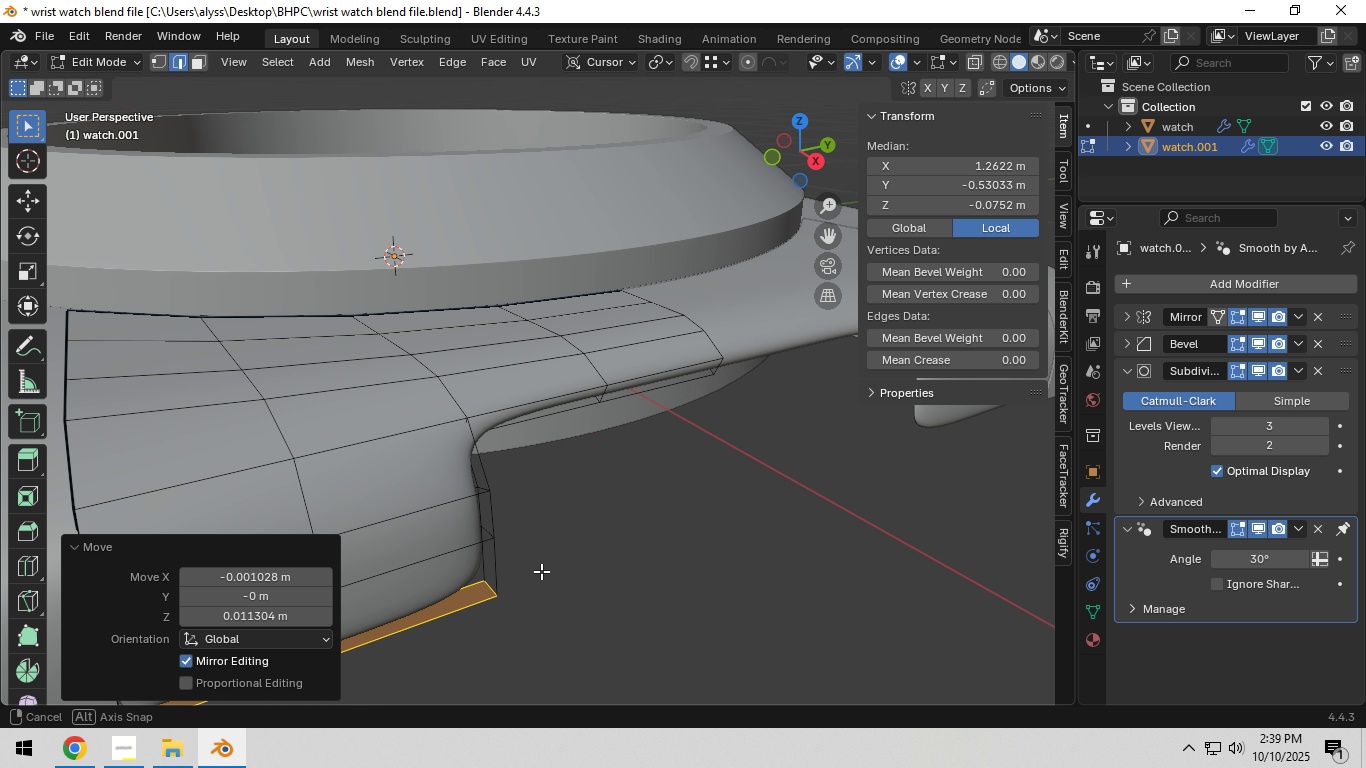 
scroll: coordinate [518, 576], scroll_direction: down, amount: 2.0
 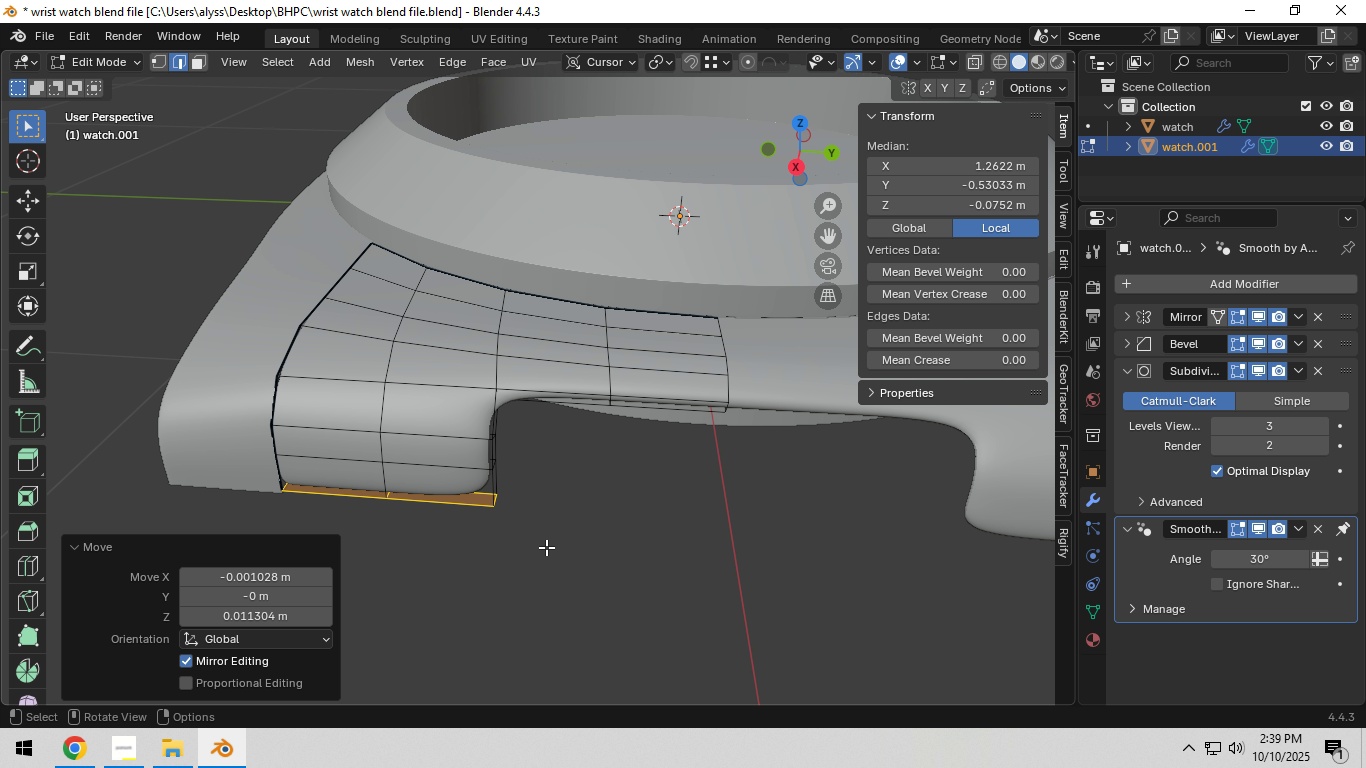 
hold_key(key=ShiftLeft, duration=0.34)
 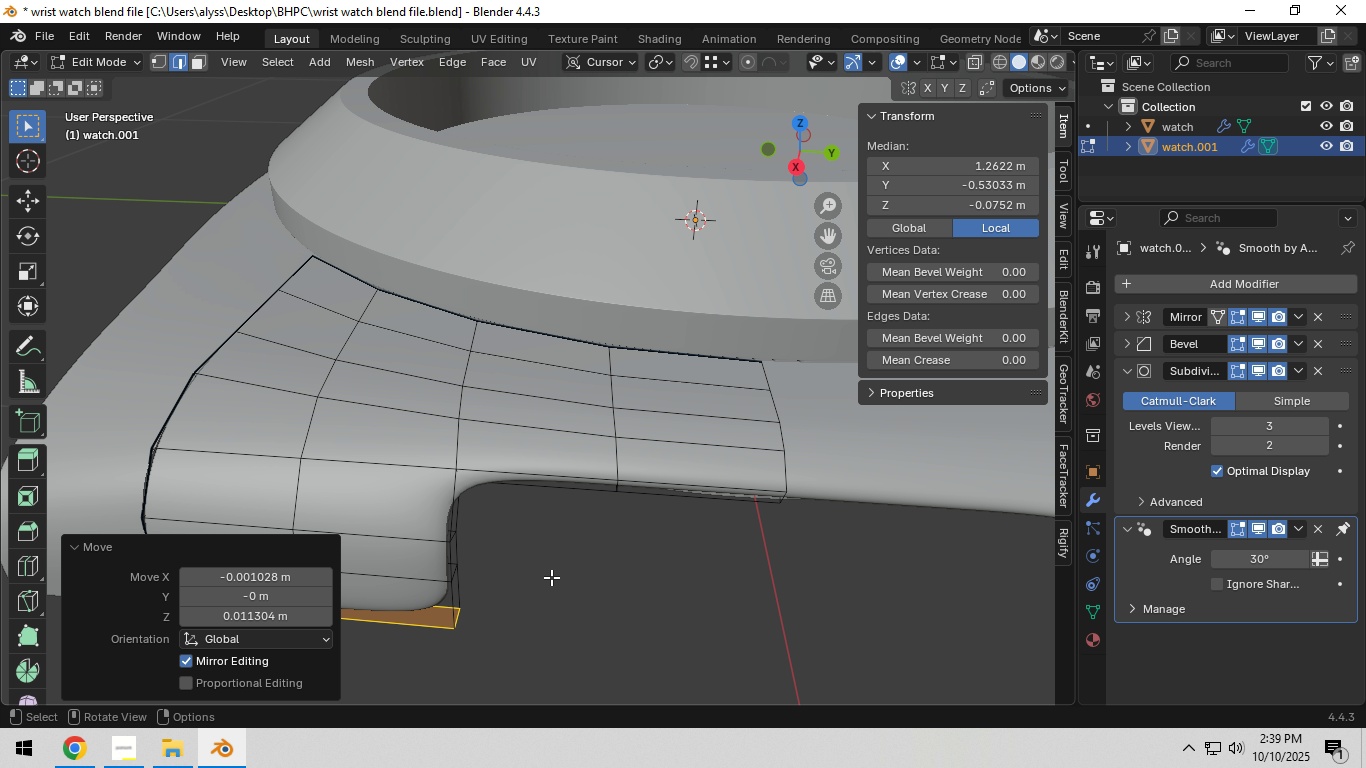 
scroll: coordinate [551, 577], scroll_direction: up, amount: 2.0
 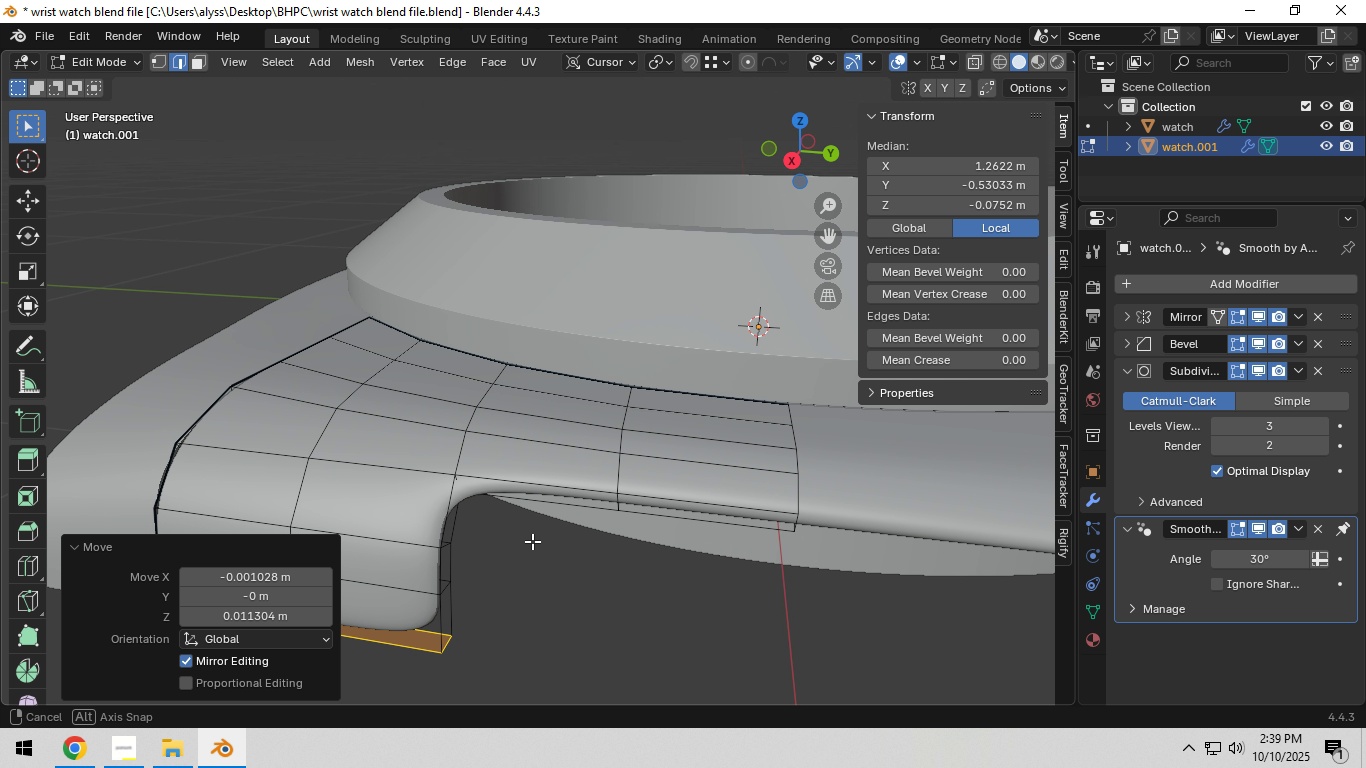 
hold_key(key=ShiftLeft, duration=0.42)
 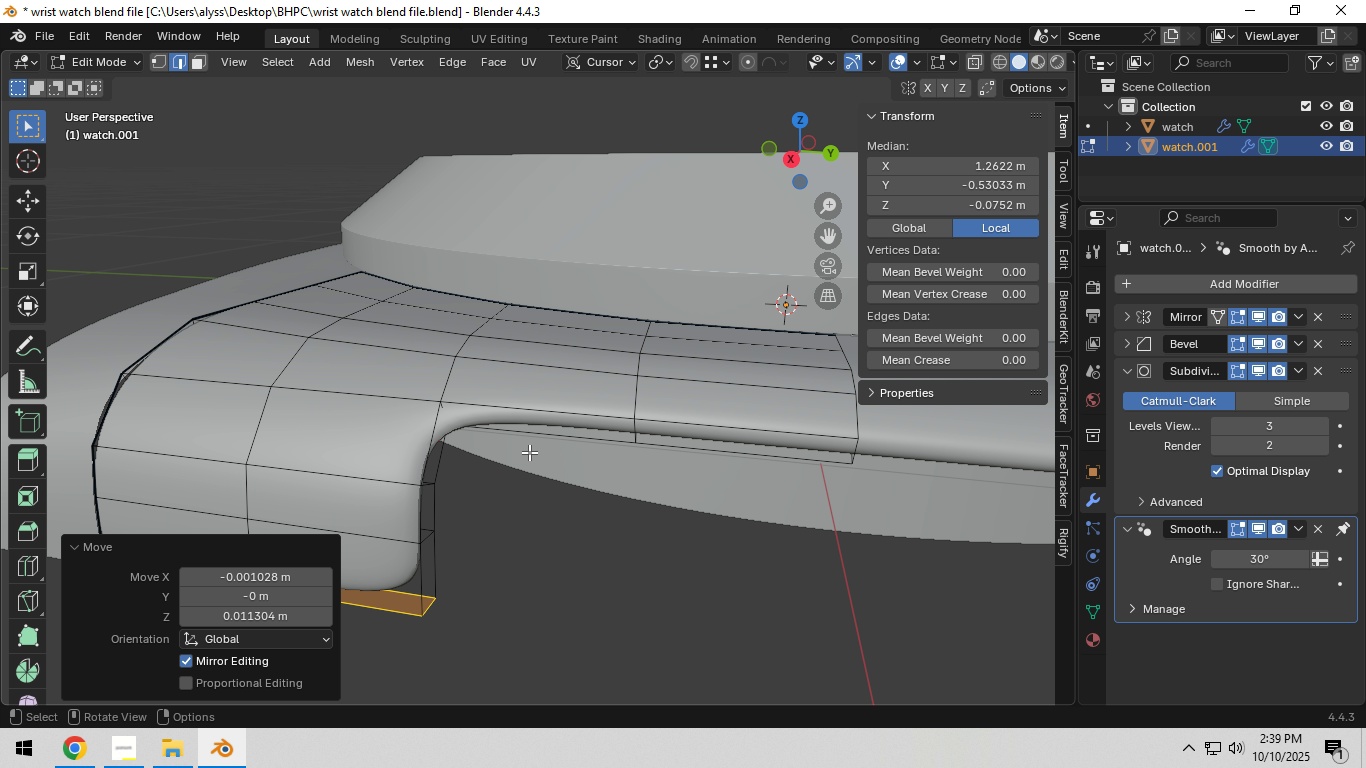 
scroll: coordinate [529, 452], scroll_direction: up, amount: 1.0
 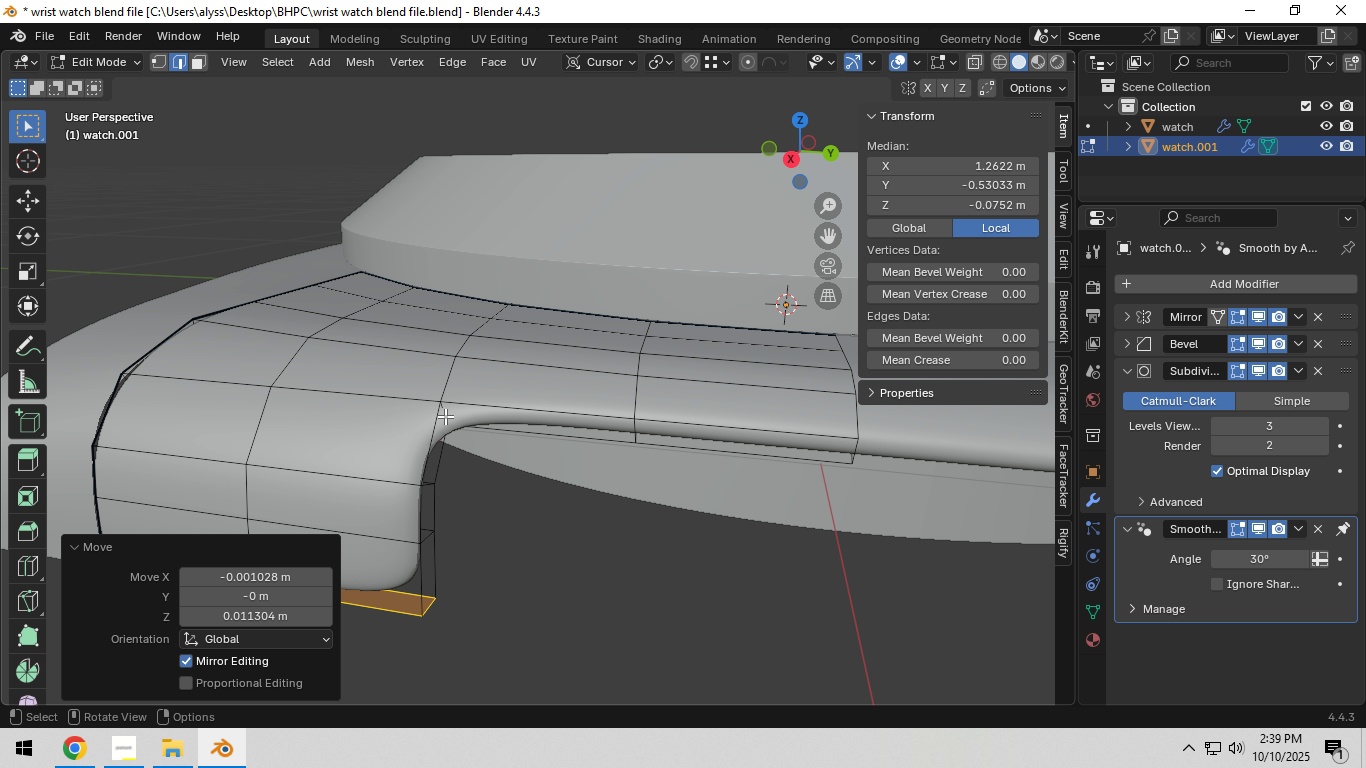 
left_click([445, 416])
 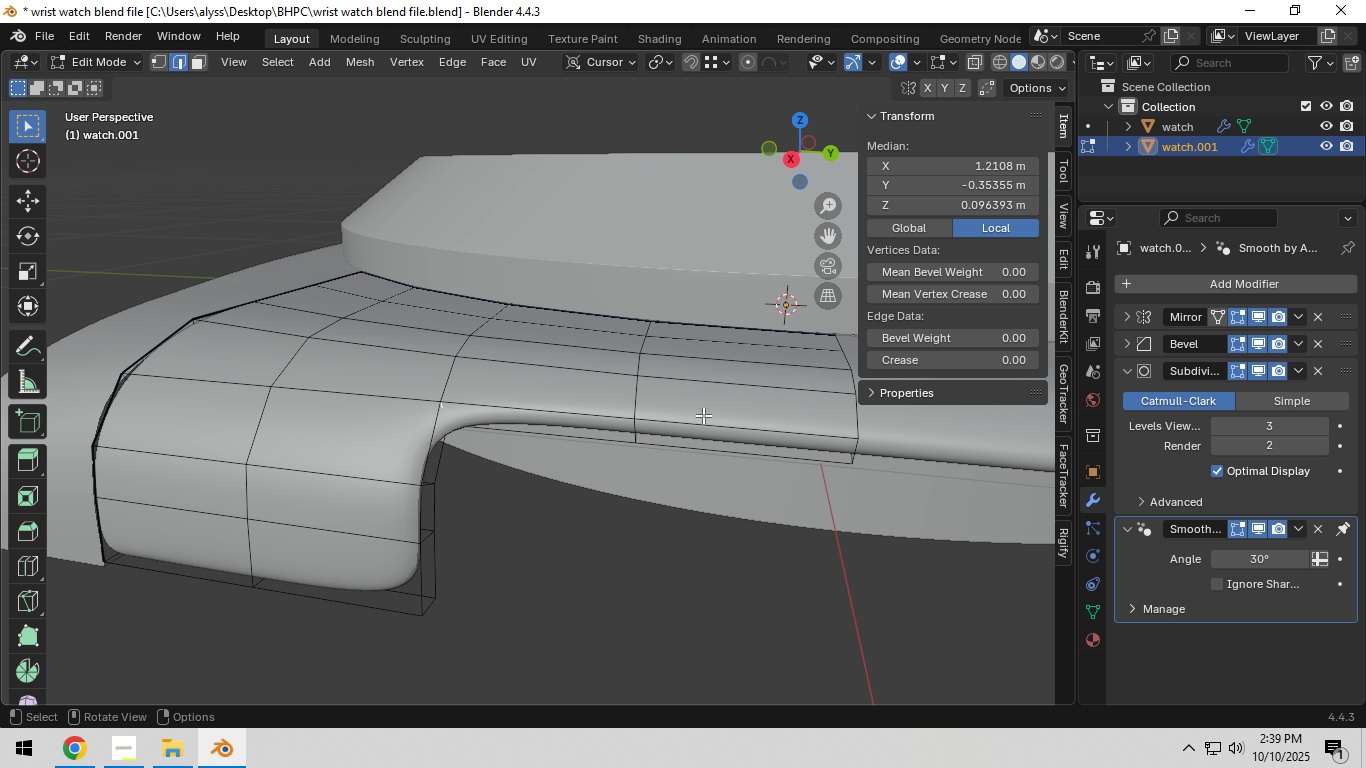 
hold_key(key=ShiftLeft, duration=1.54)
left_click([712, 422])
 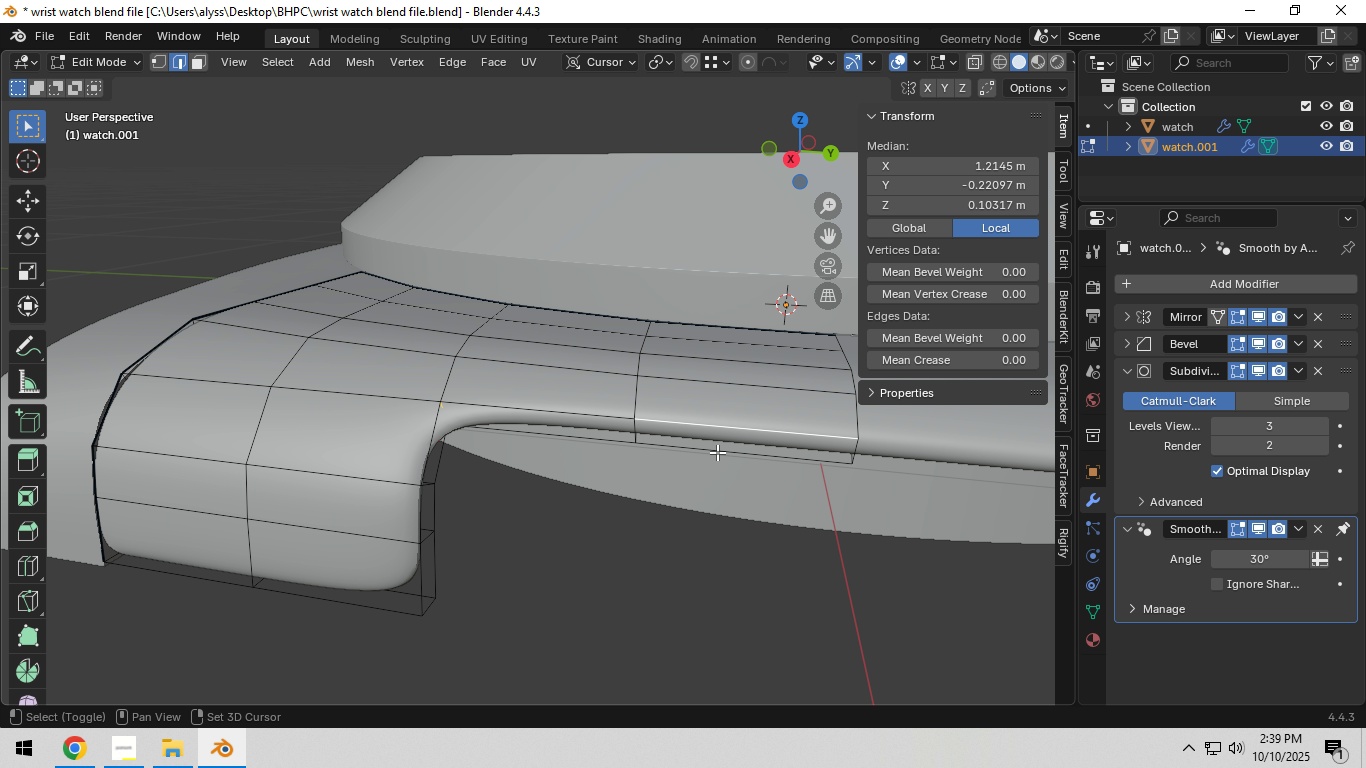 
left_click([717, 452])
 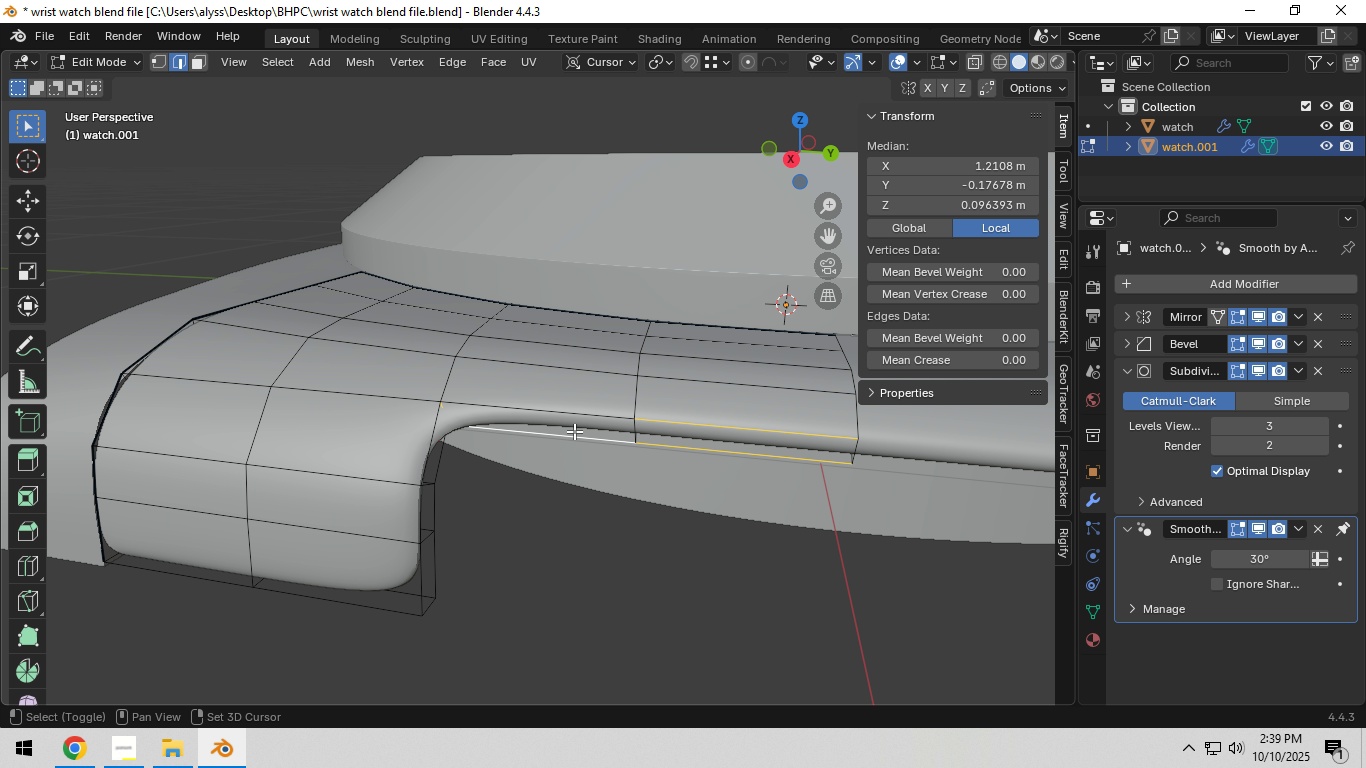 
hold_key(key=ShiftLeft, duration=1.51)
triple_click([566, 410])
 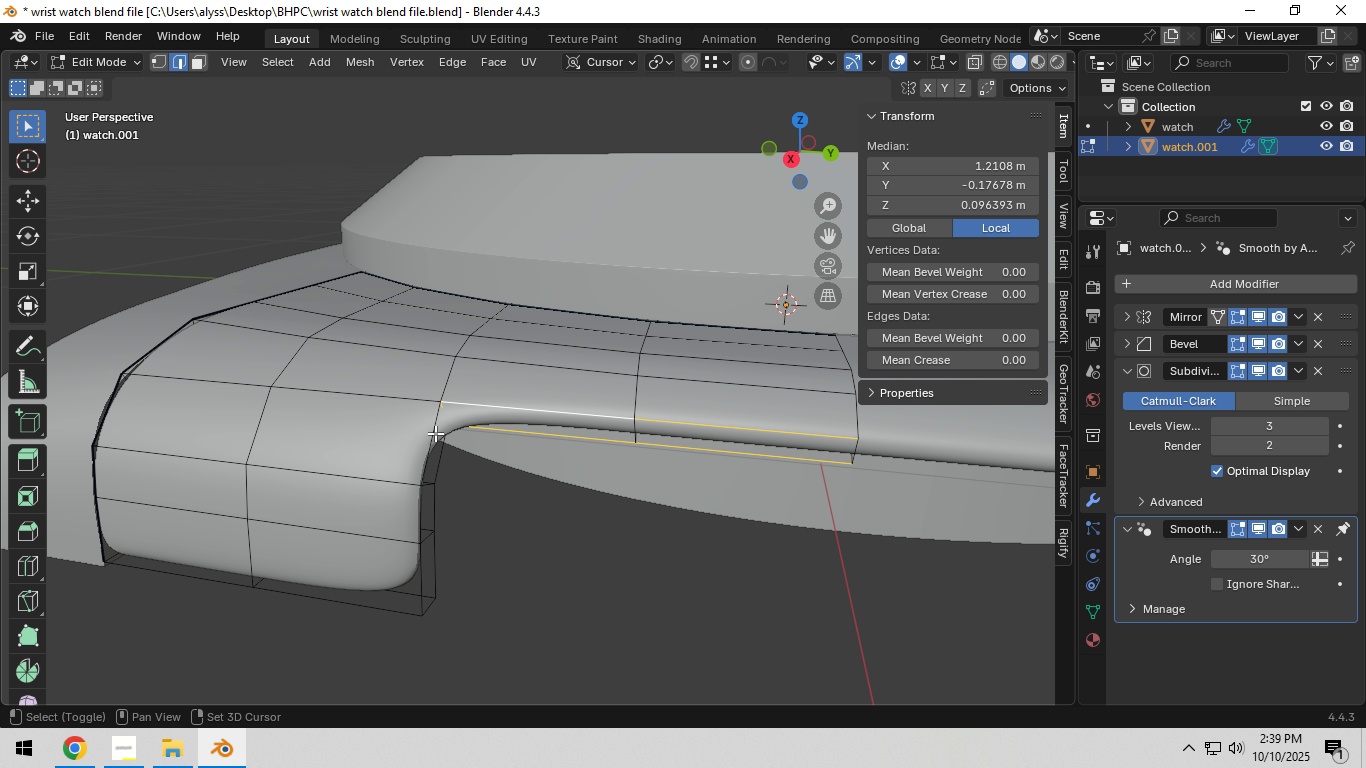 
left_click([433, 432])
 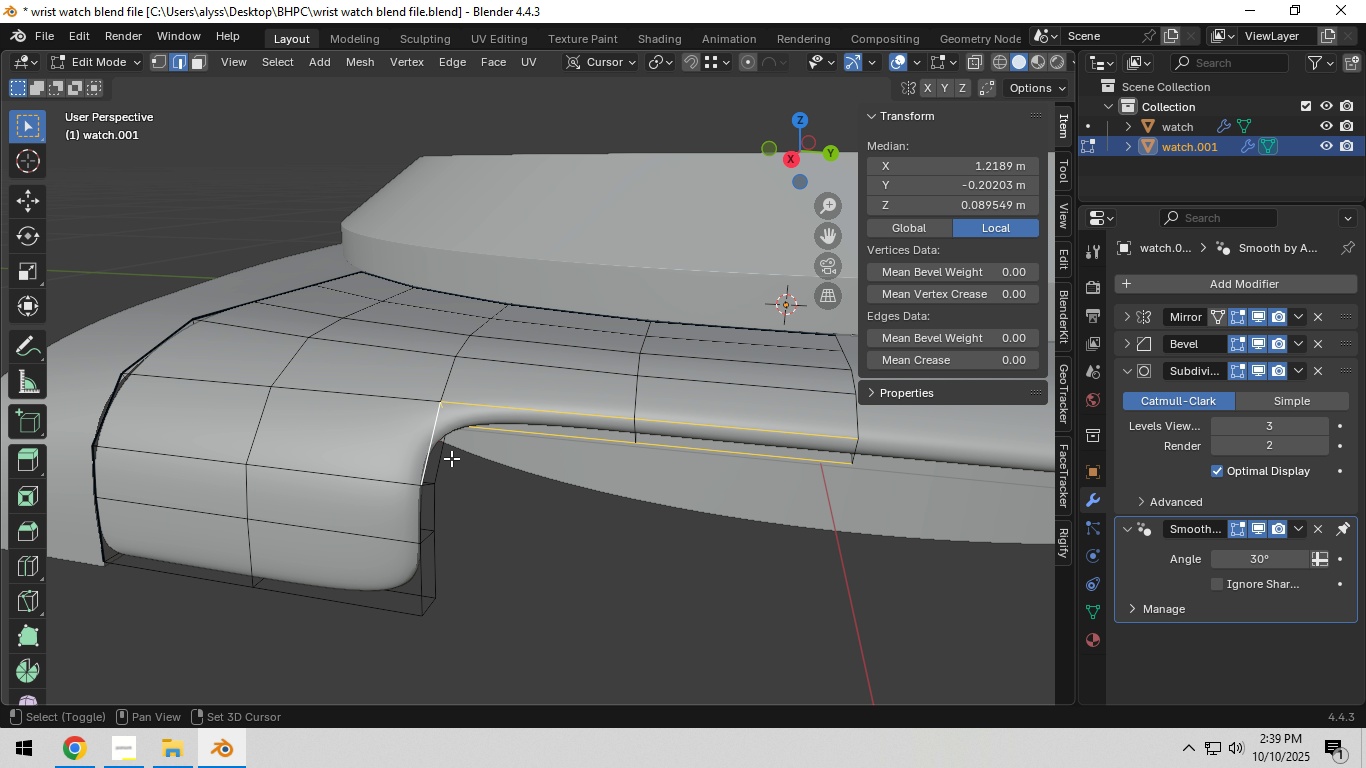 
hold_key(key=ShiftLeft, duration=1.52)
double_click([450, 457])
 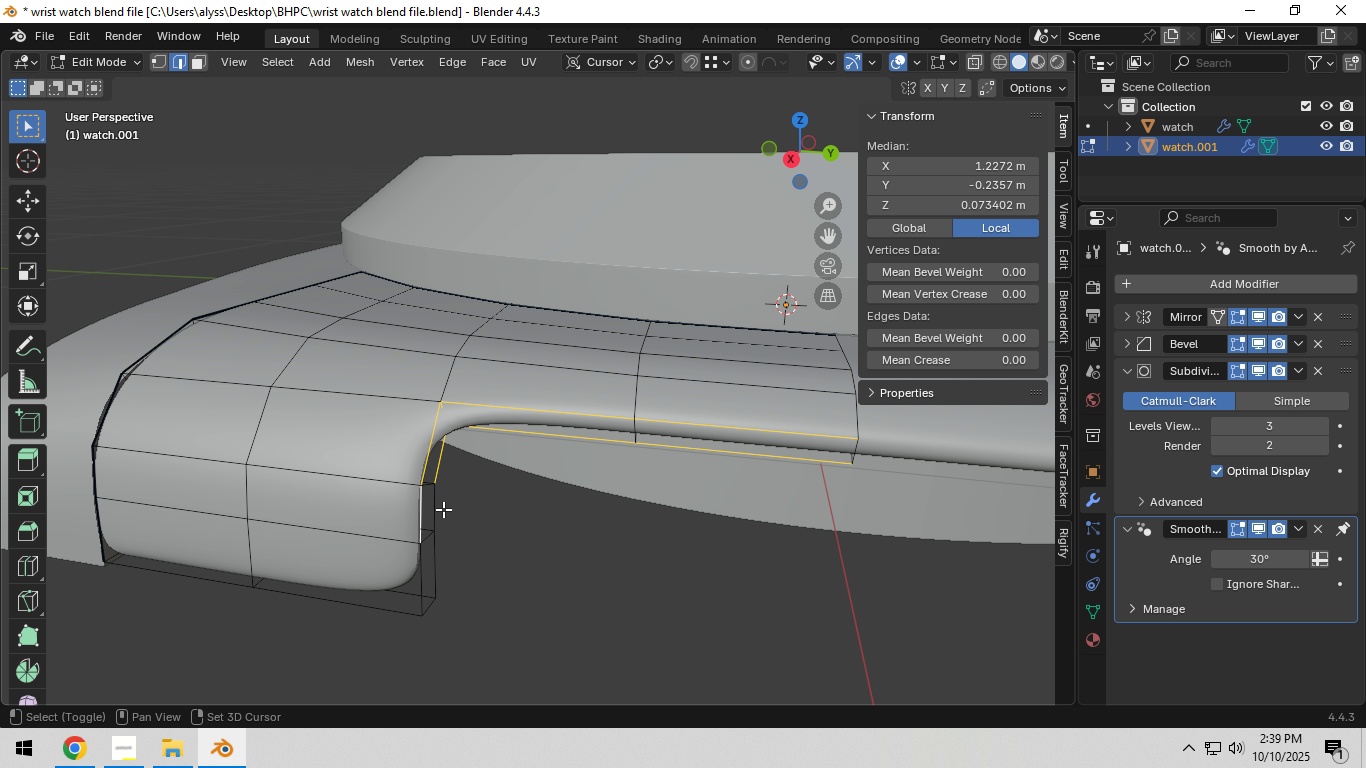 
triple_click([444, 509])
 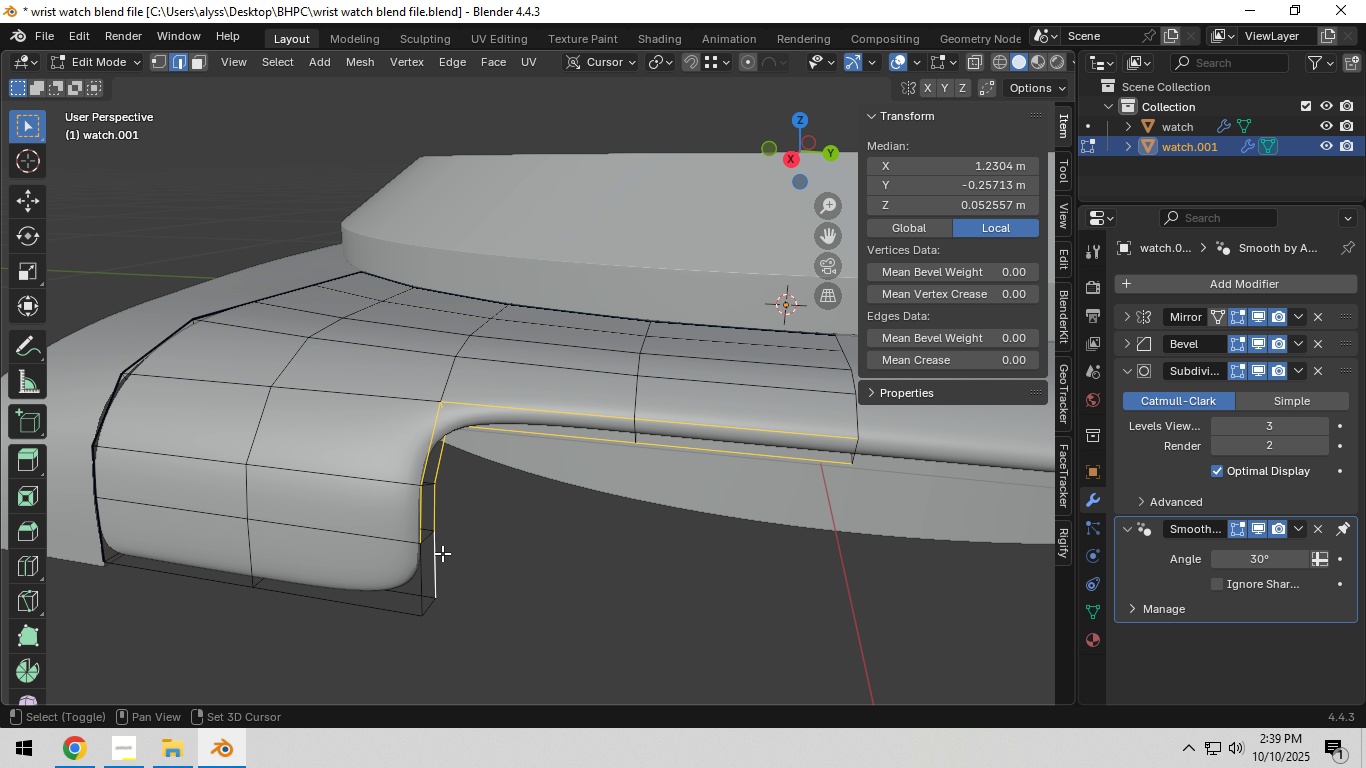 
triple_click([442, 552])
 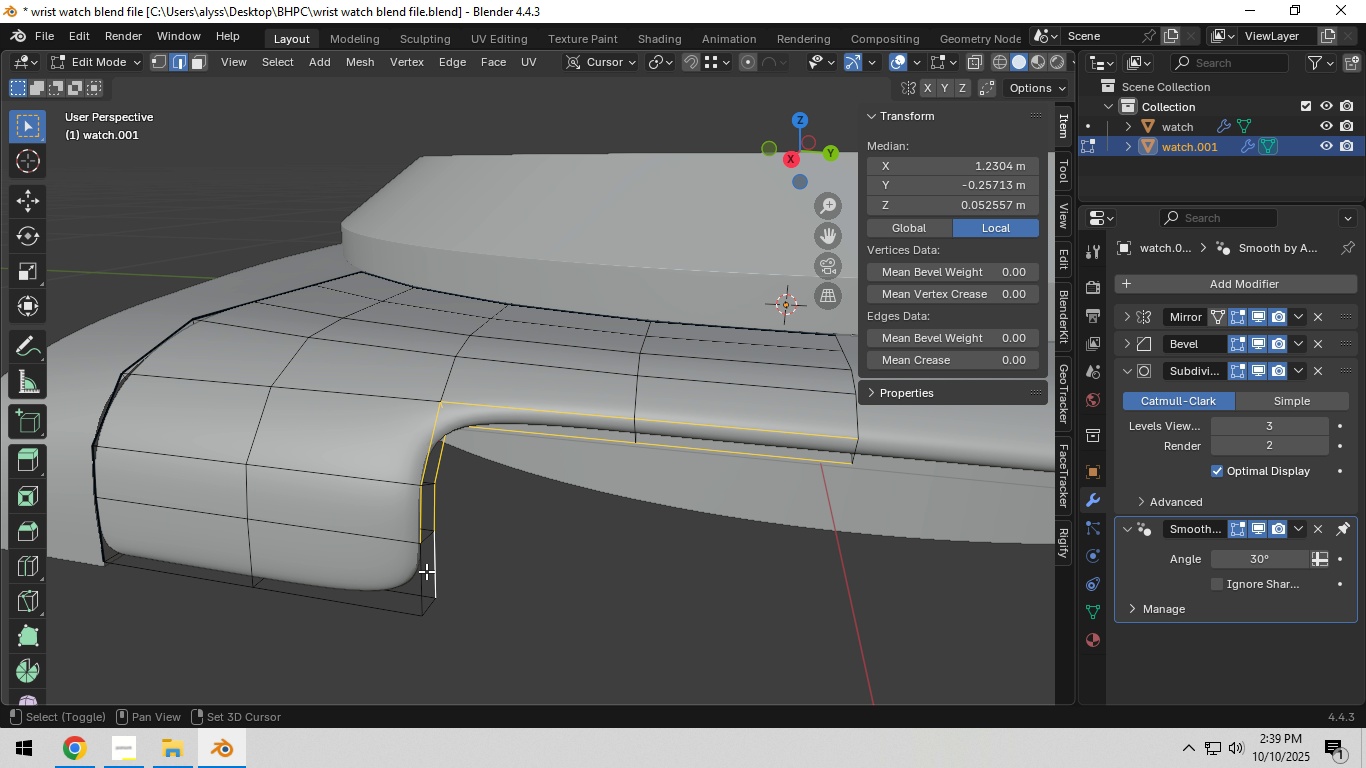 
hold_key(key=ShiftLeft, duration=0.39)
triple_click([421, 572])
 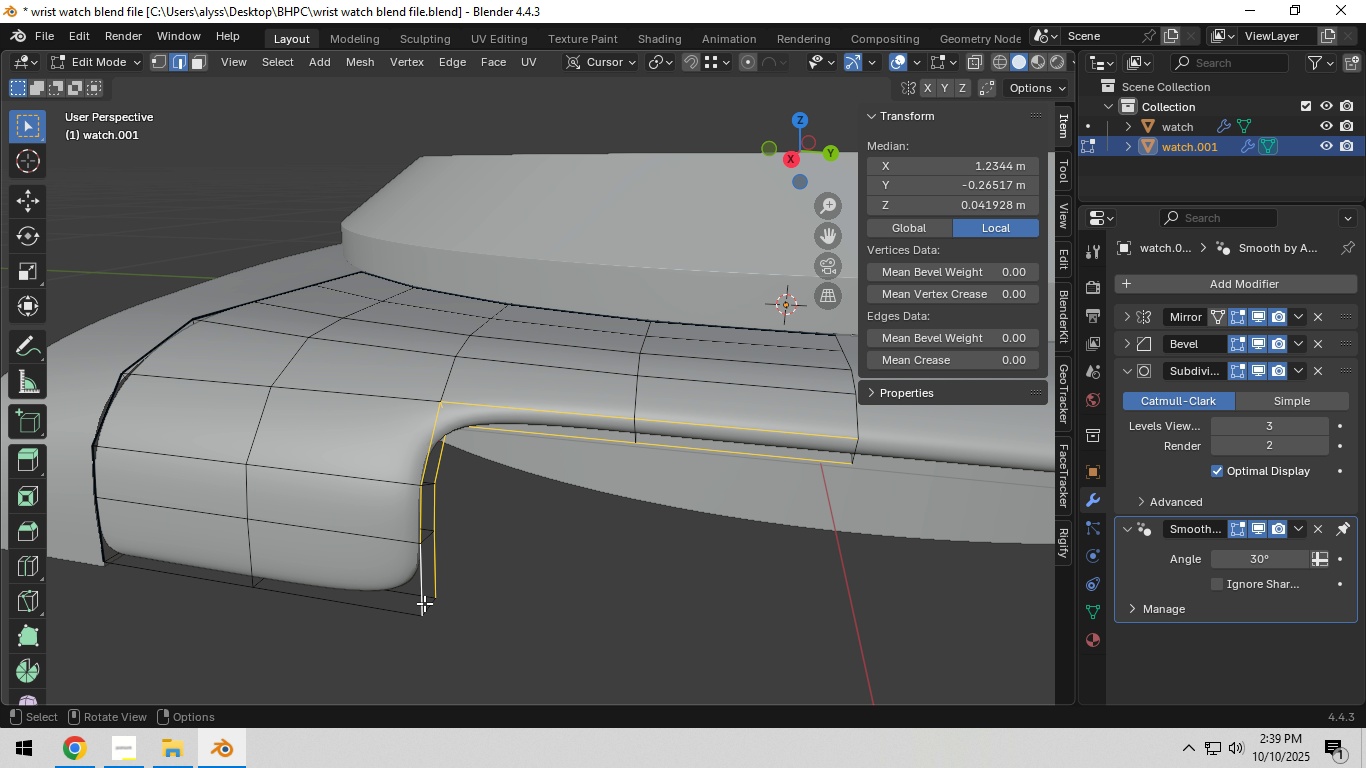 
hold_key(key=ShiftLeft, duration=1.5)
left_click([372, 563])
 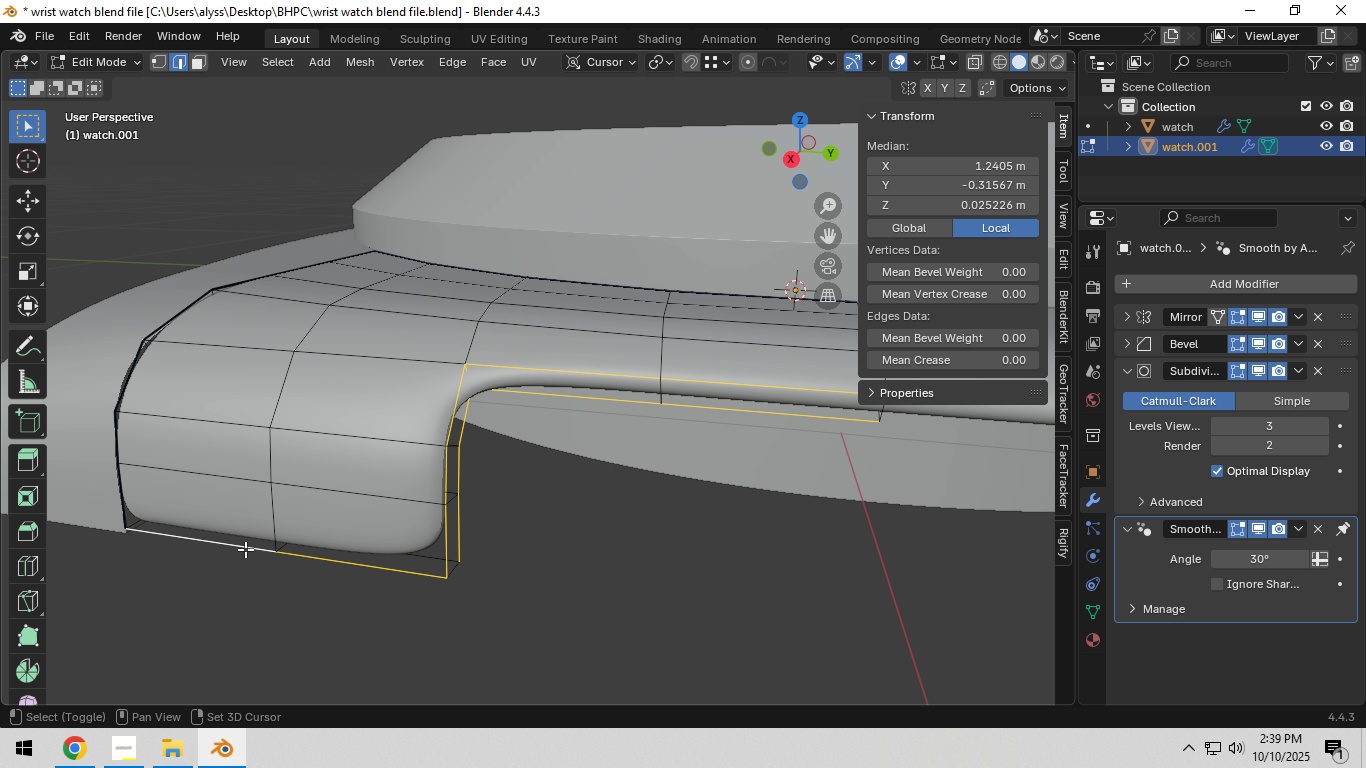 
left_click([245, 549])
 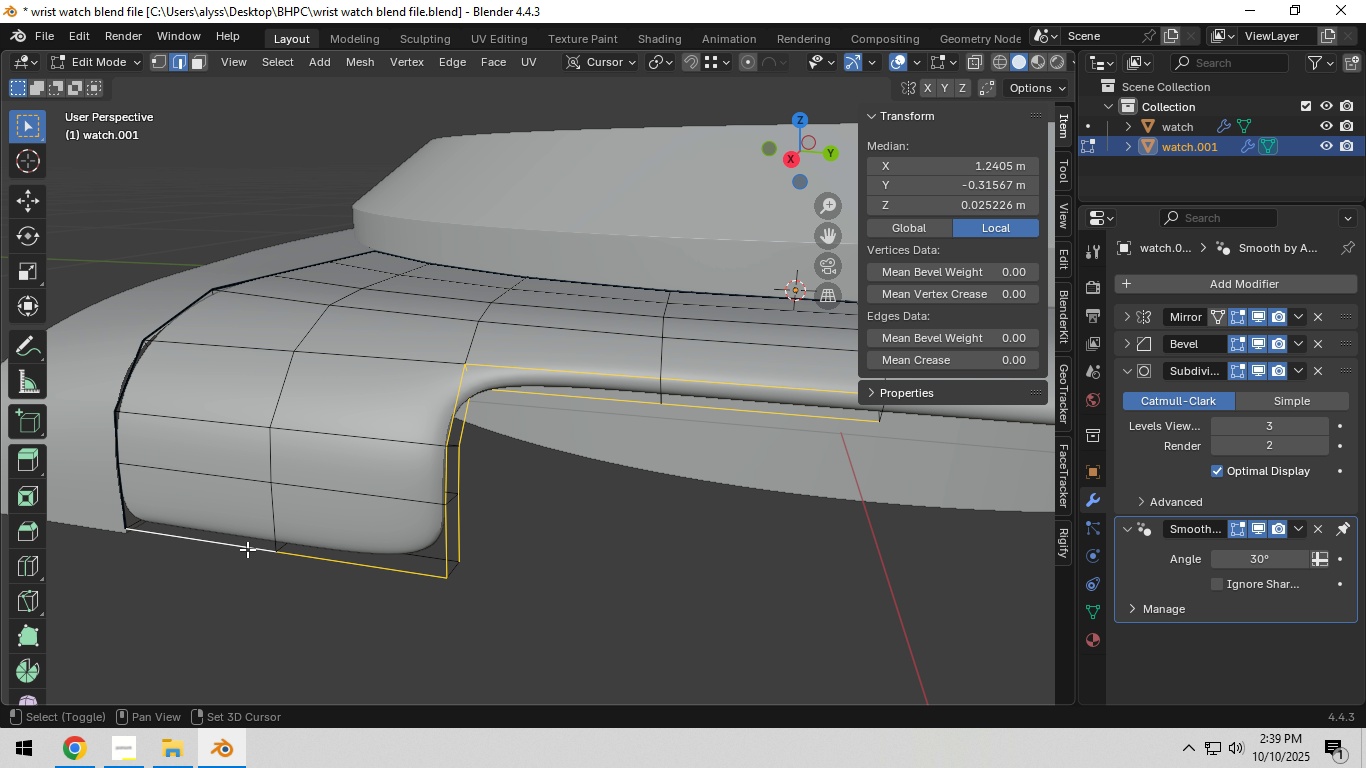 
hold_key(key=ShiftLeft, duration=0.31)
 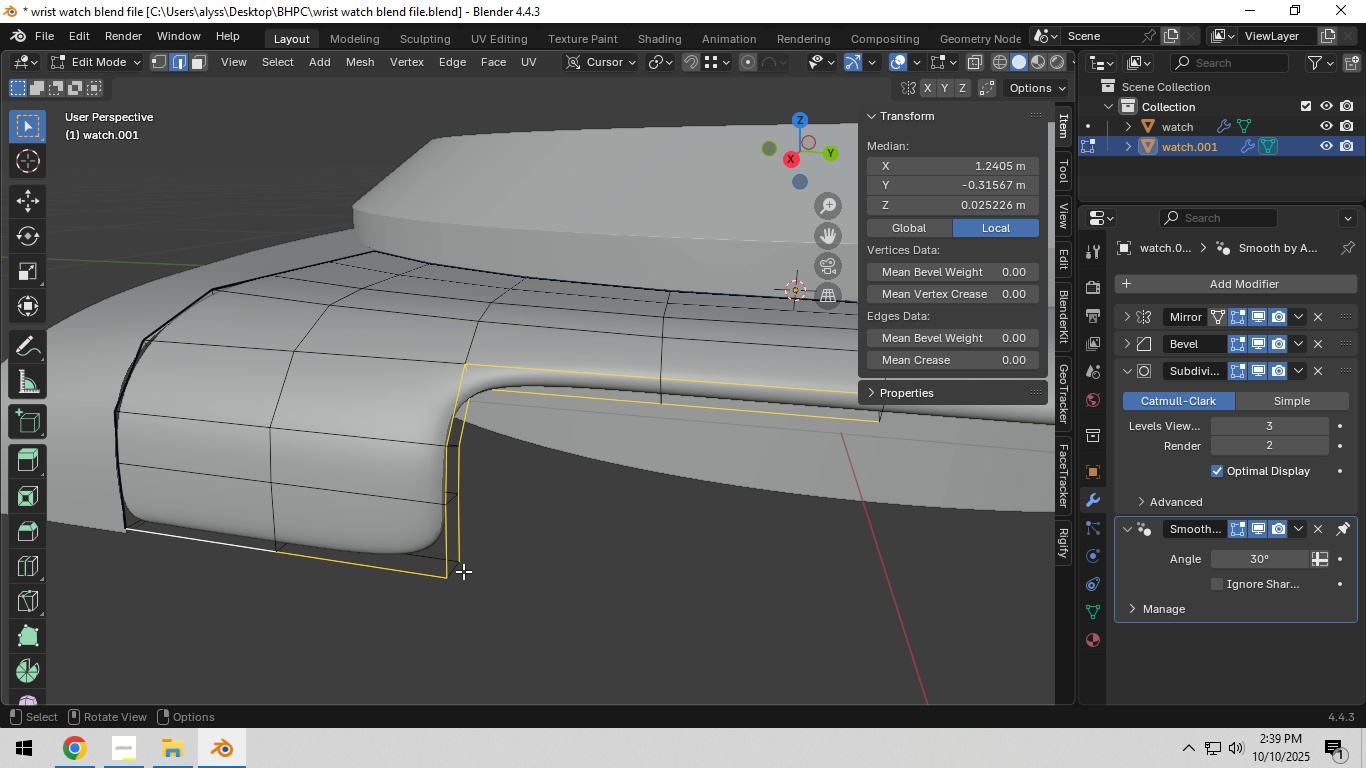 
hold_key(key=ShiftLeft, duration=1.22)
left_click([461, 572])
 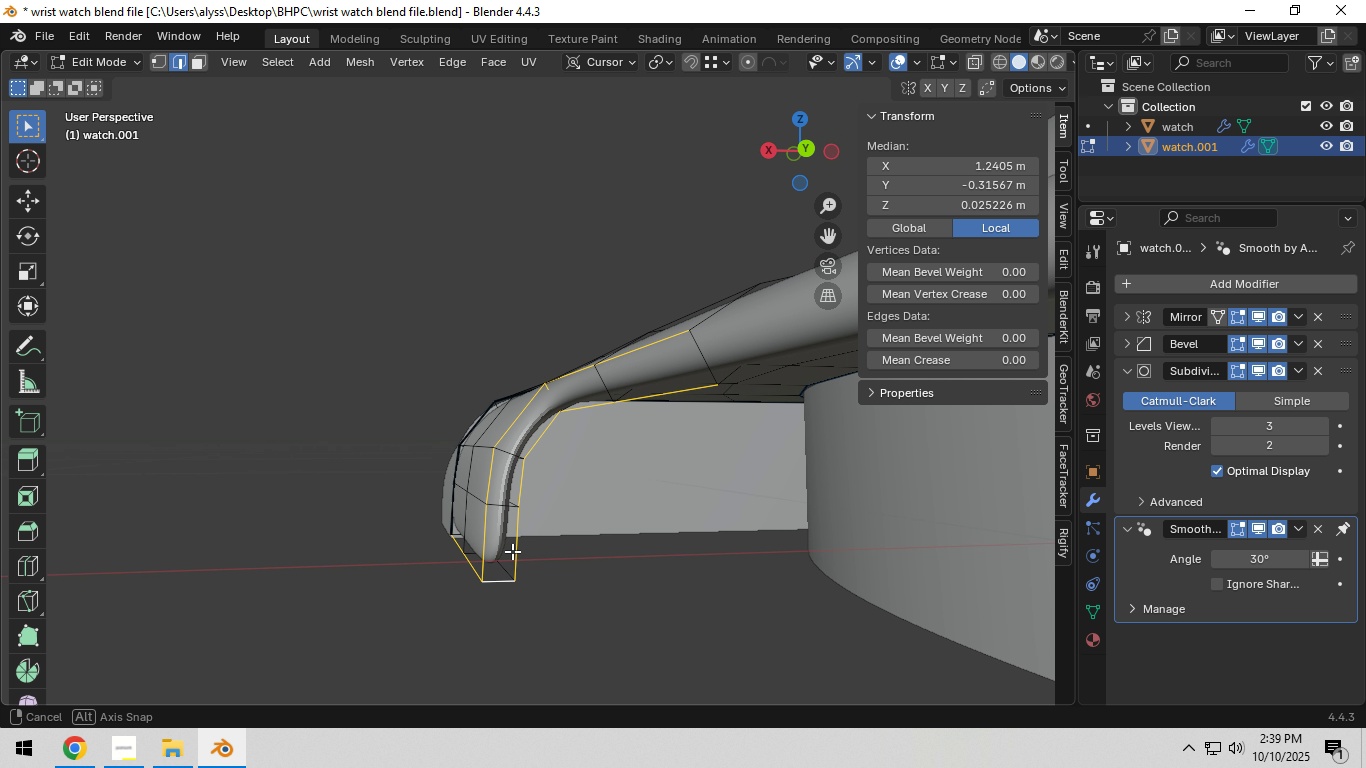 
scroll: coordinate [601, 566], scroll_direction: down, amount: 2.0
 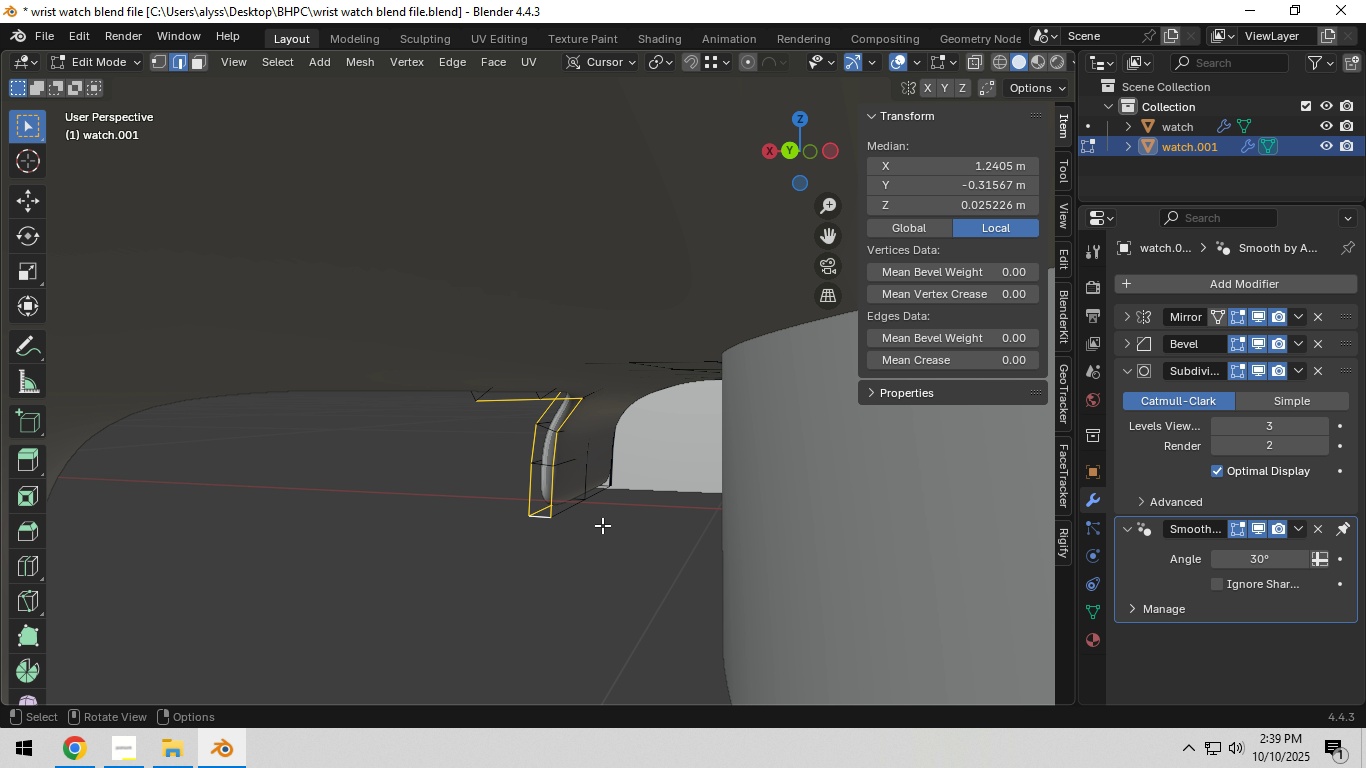 
hold_key(key=ShiftLeft, duration=0.78)
left_click([599, 493])
 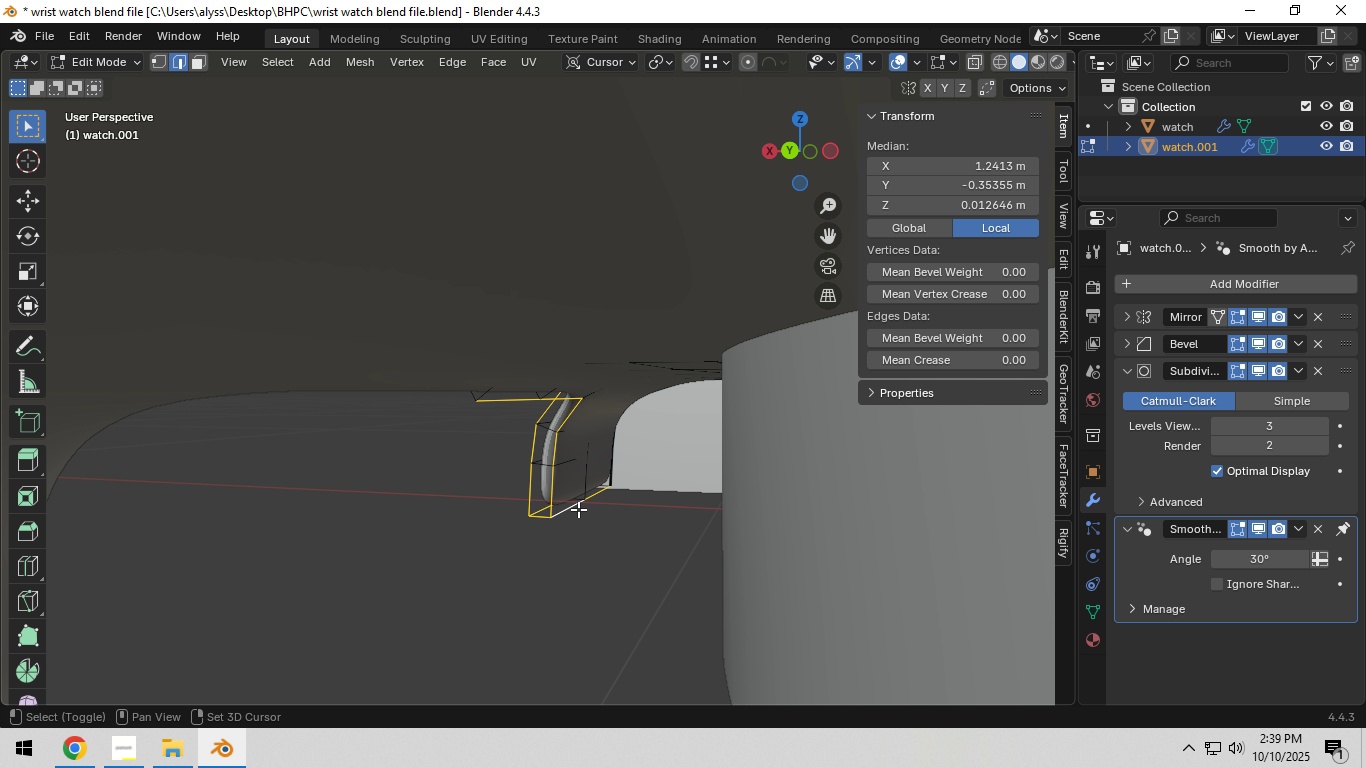 
double_click([578, 509])
 